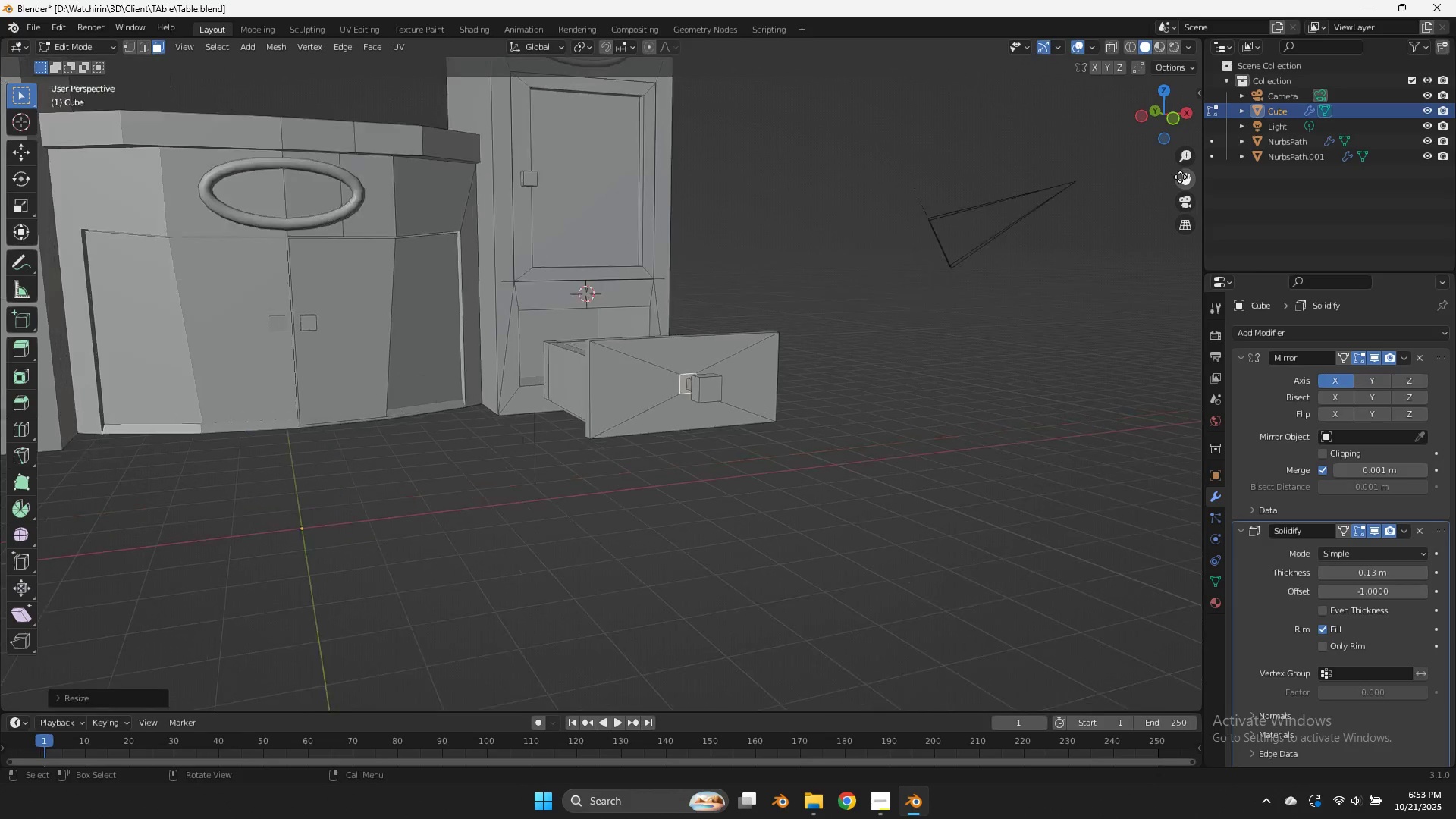 
scroll: coordinate [1180, 177], scroll_direction: up, amount: 5.0
 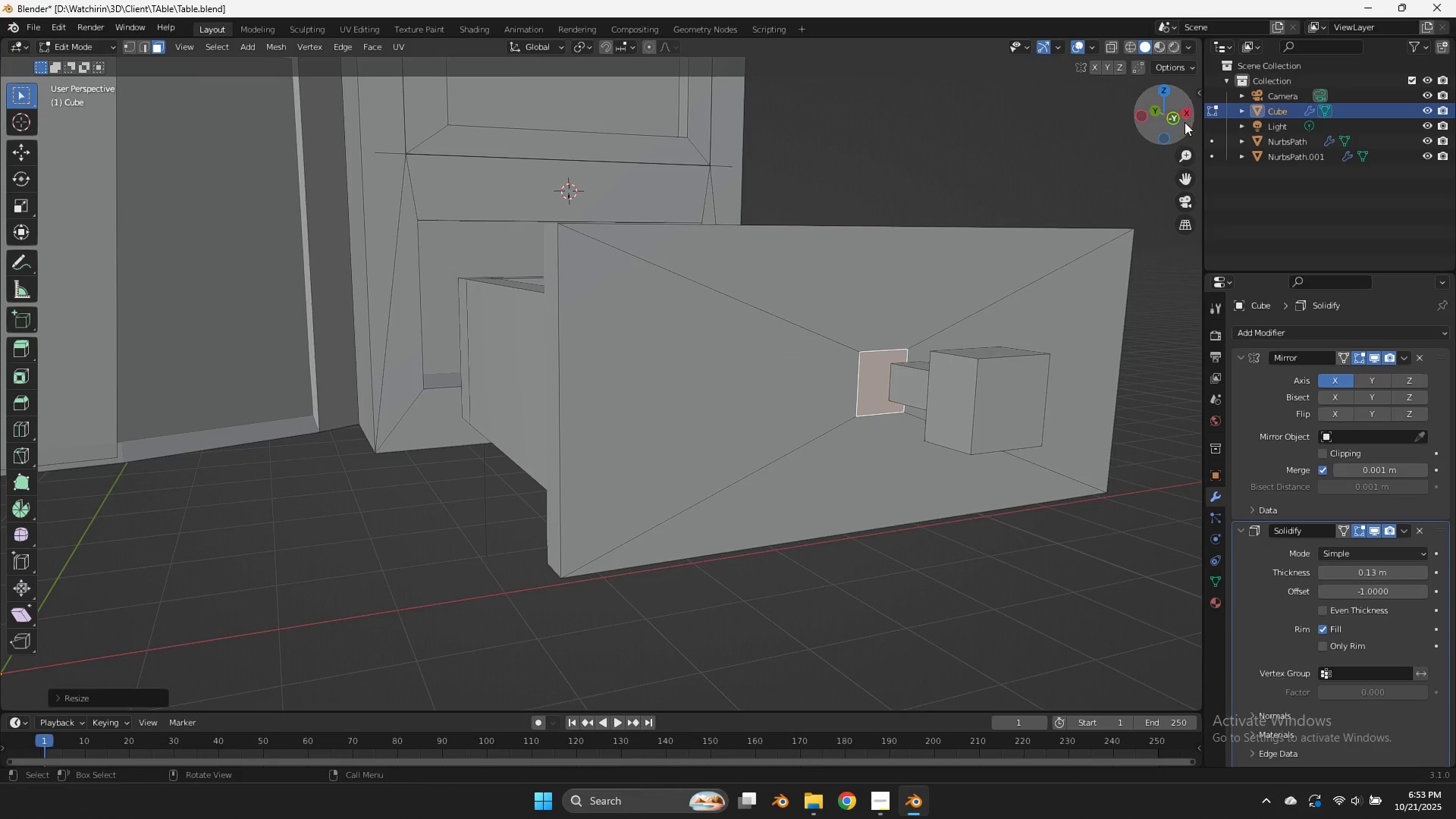 
left_click_drag(start_coordinate=[1187, 124], to_coordinate=[5, 145])
 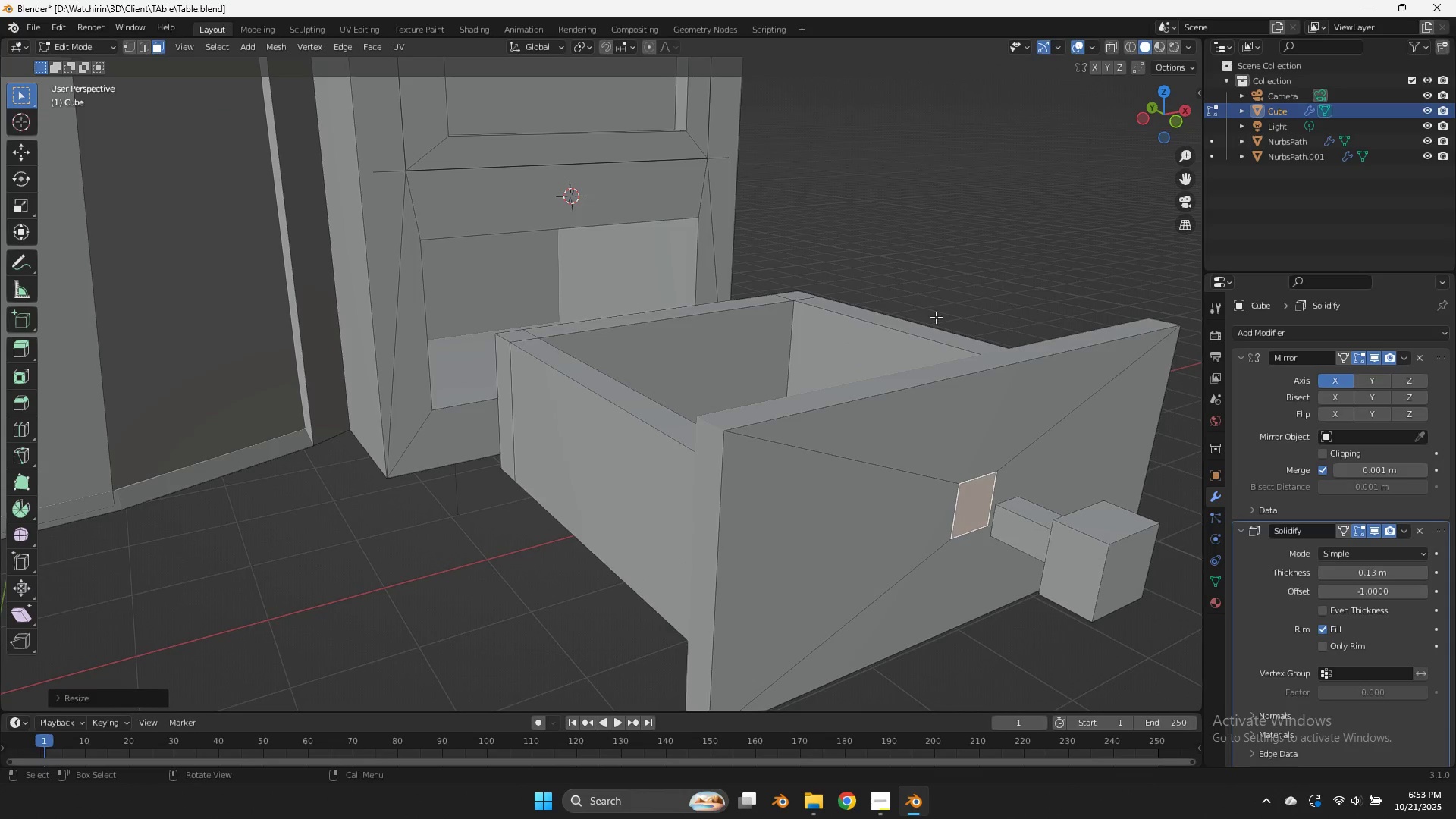 
key(Z)
 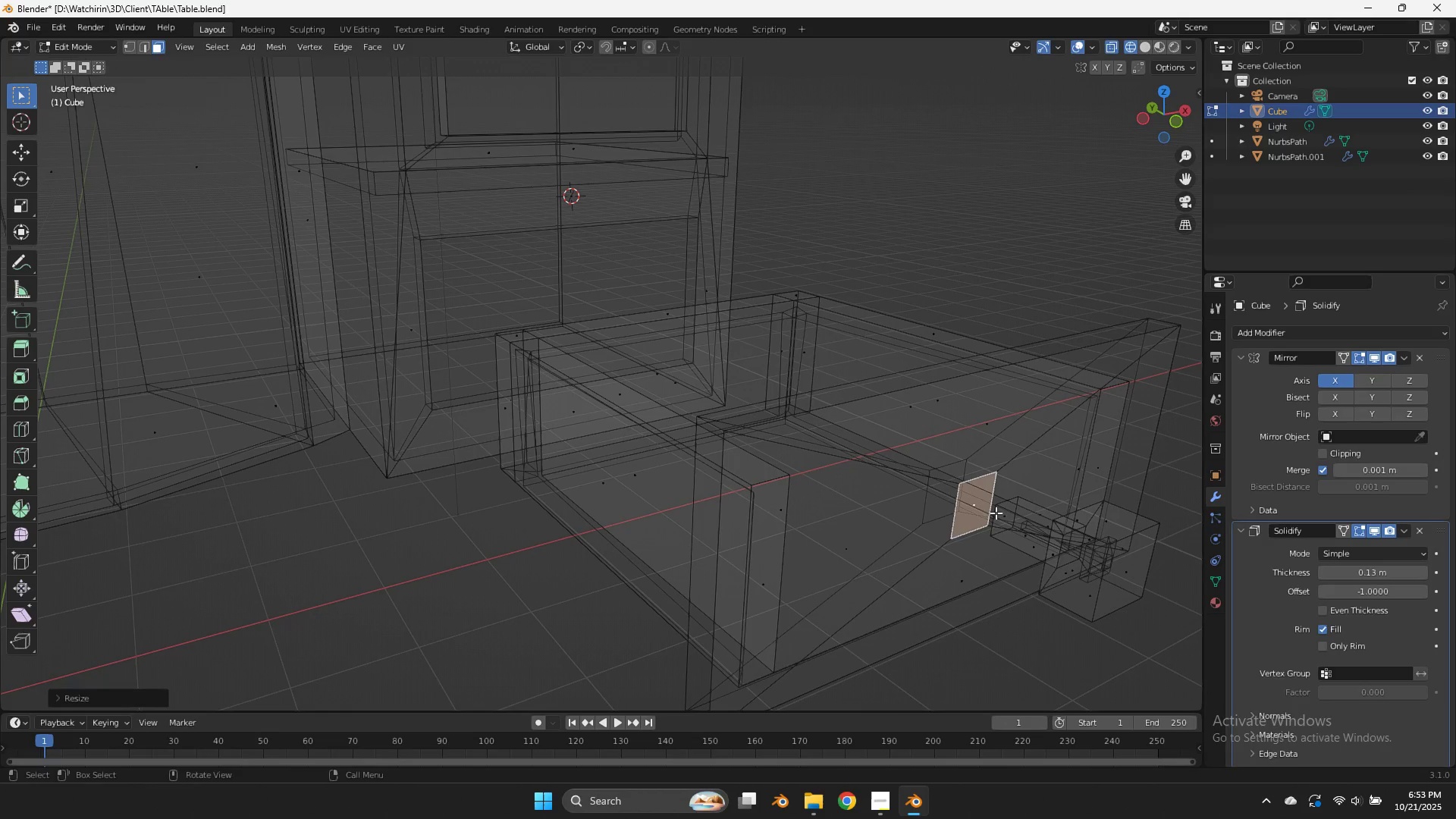 
left_click([1003, 517])
 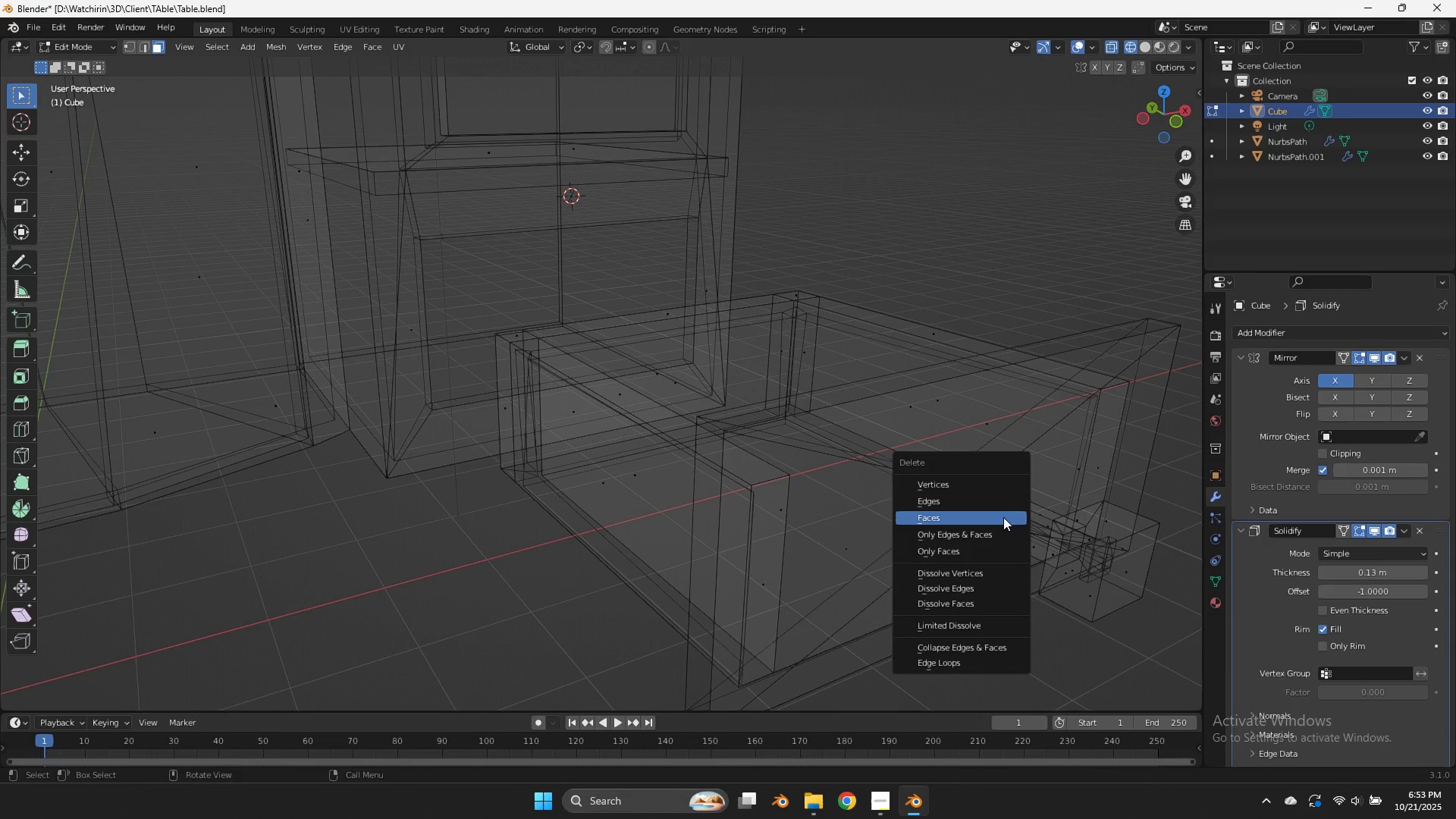 
key(X)
 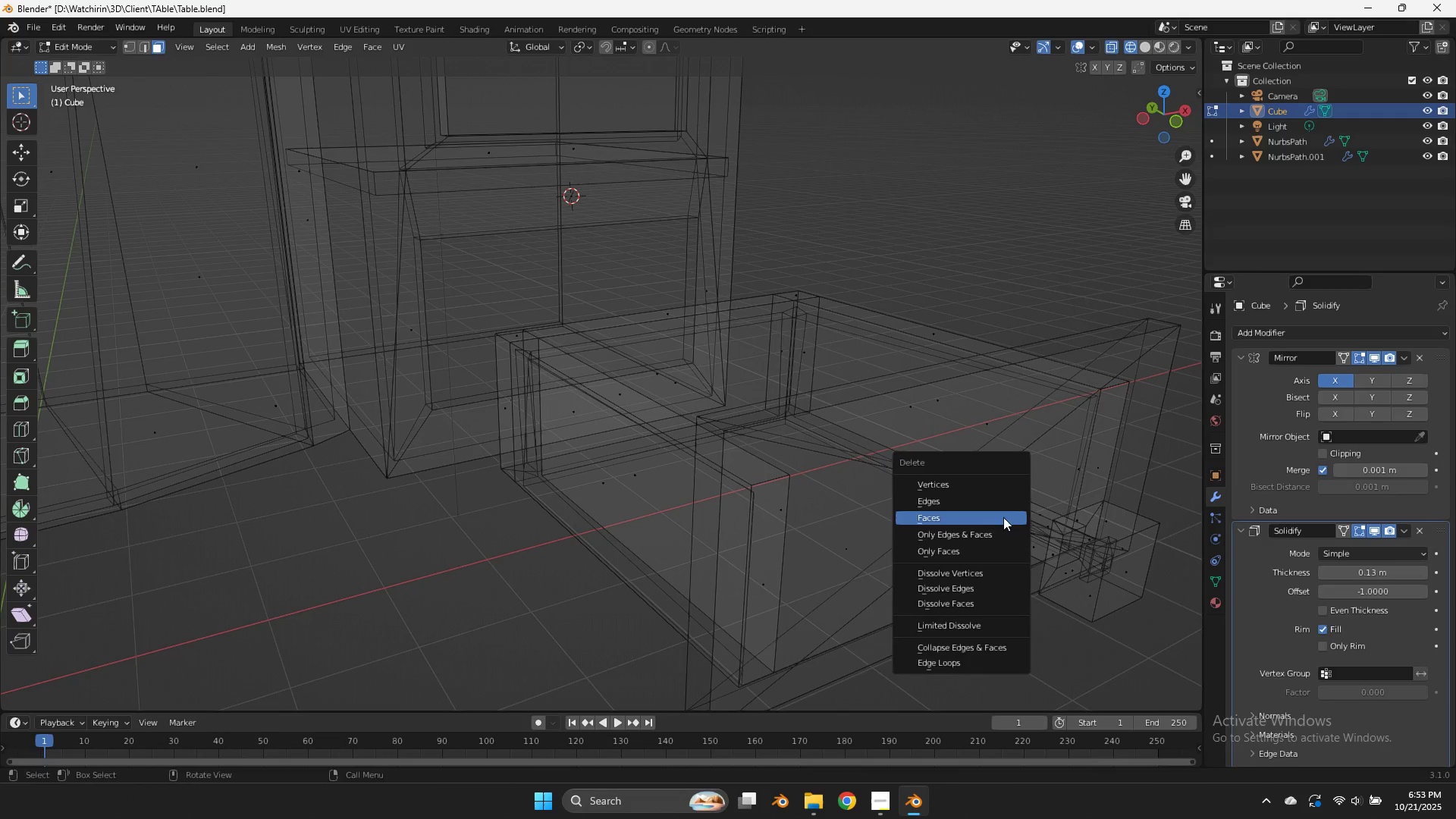 
left_click([1003, 517])
 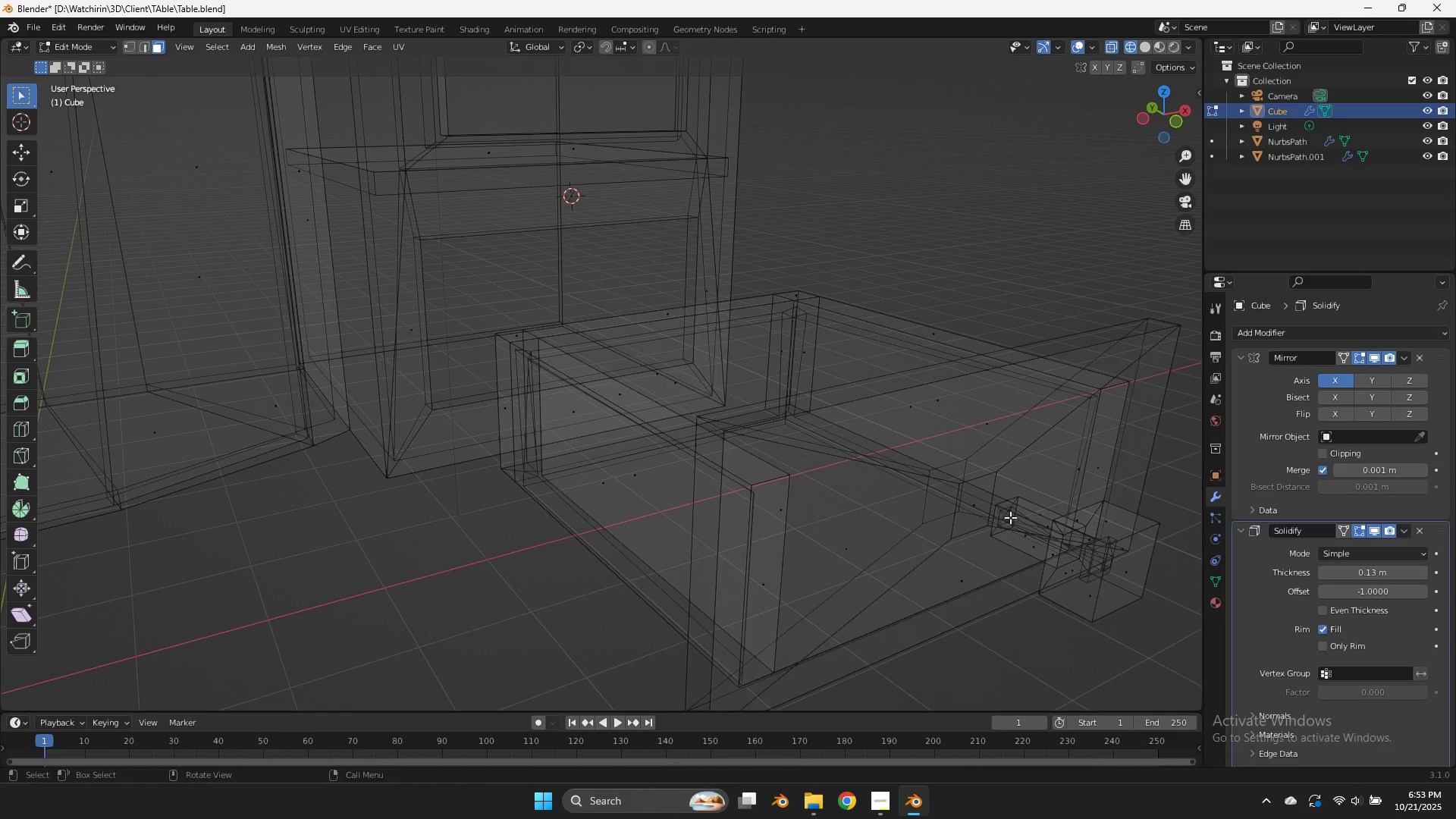 
key(Z)
 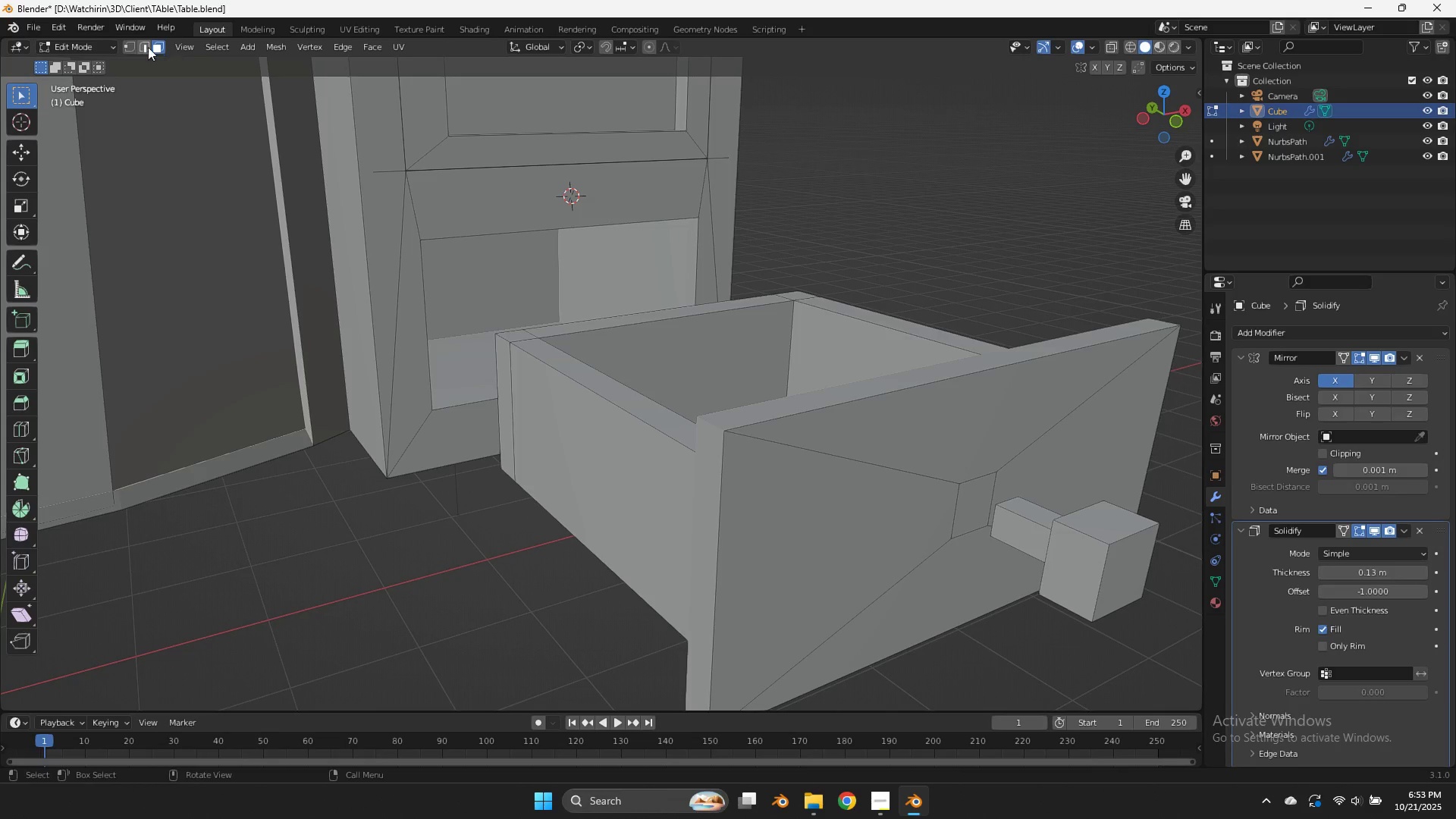 
left_click([133, 44])
 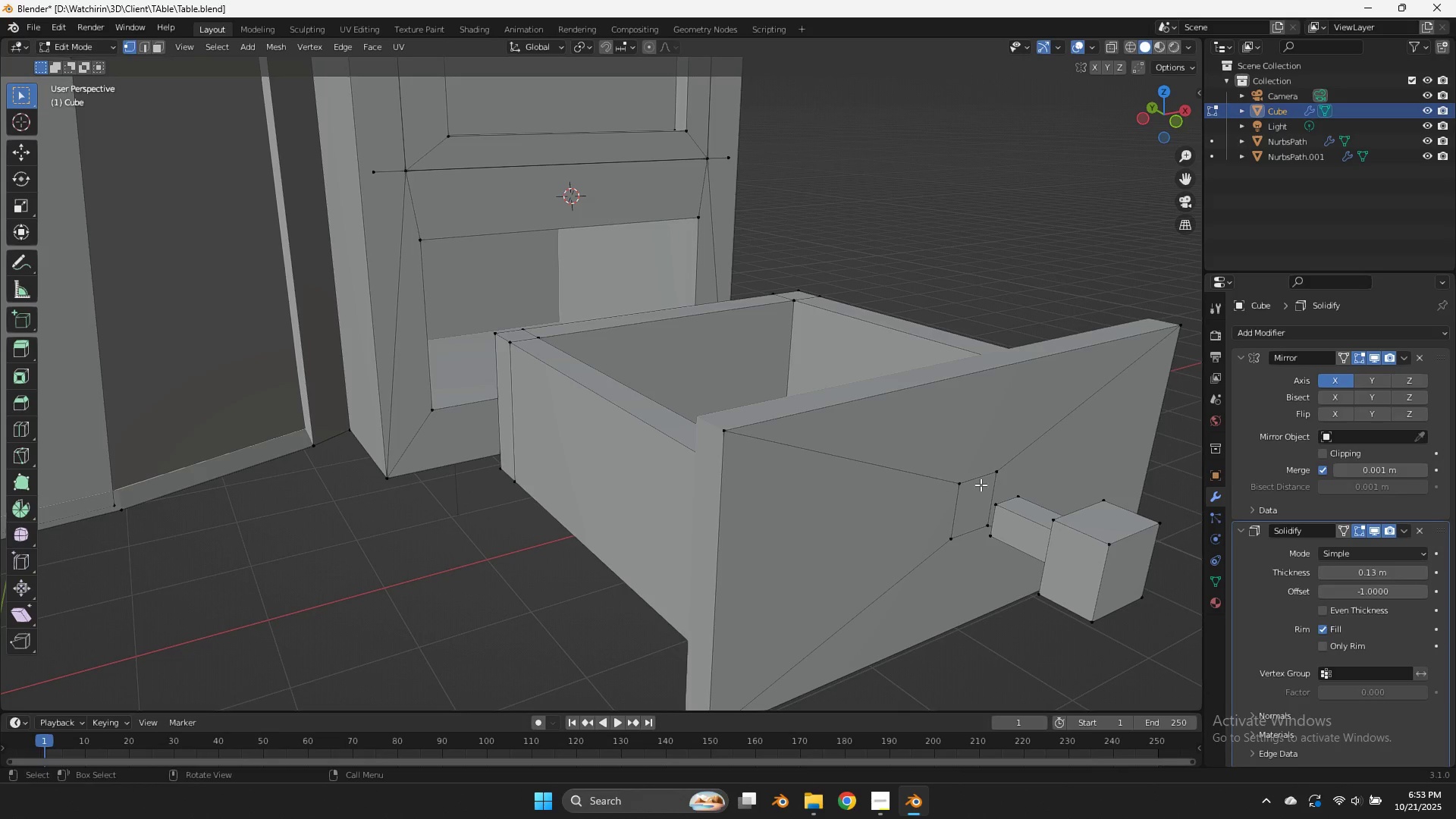 
left_click([985, 485])
 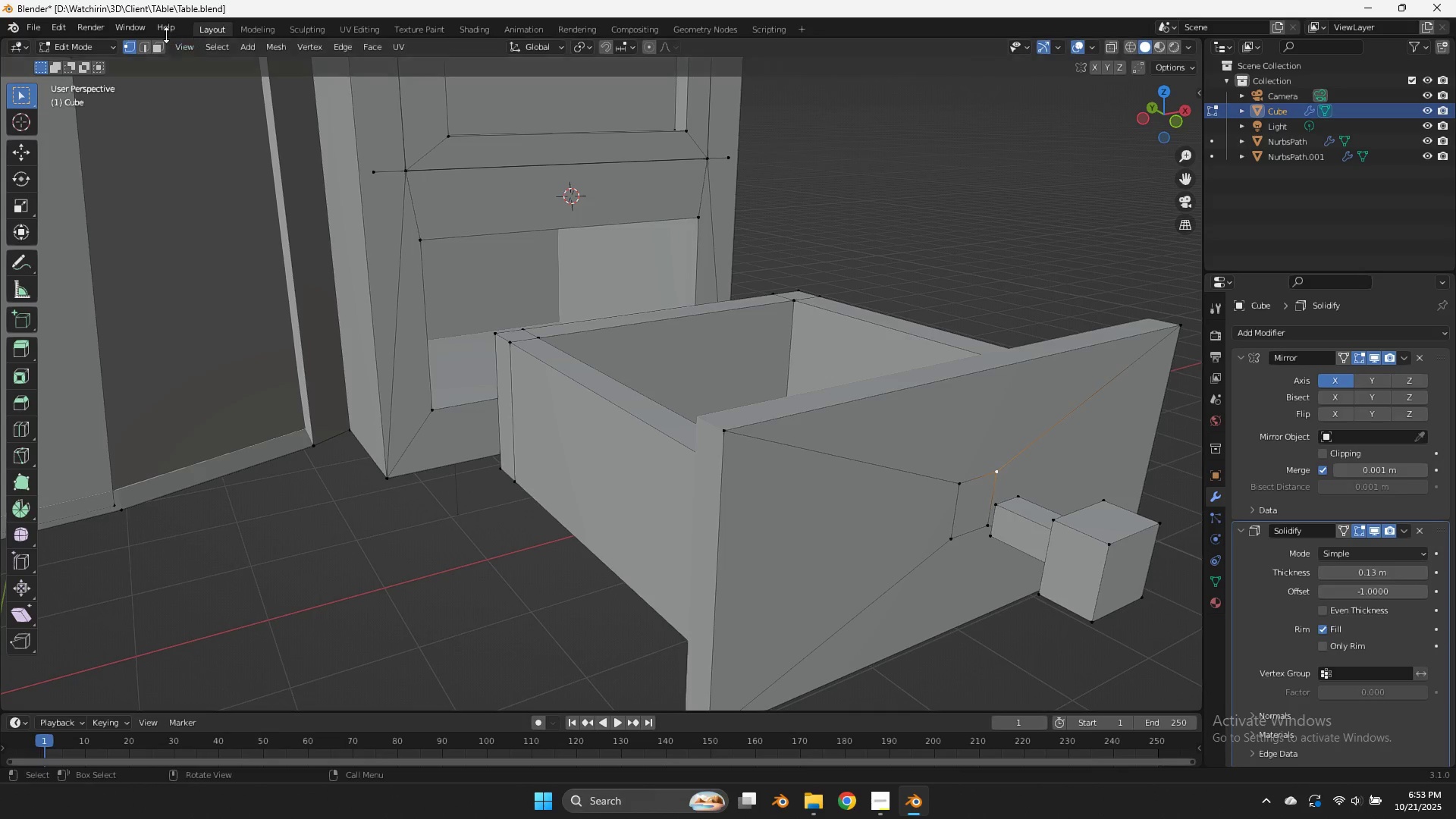 
left_click([152, 49])
 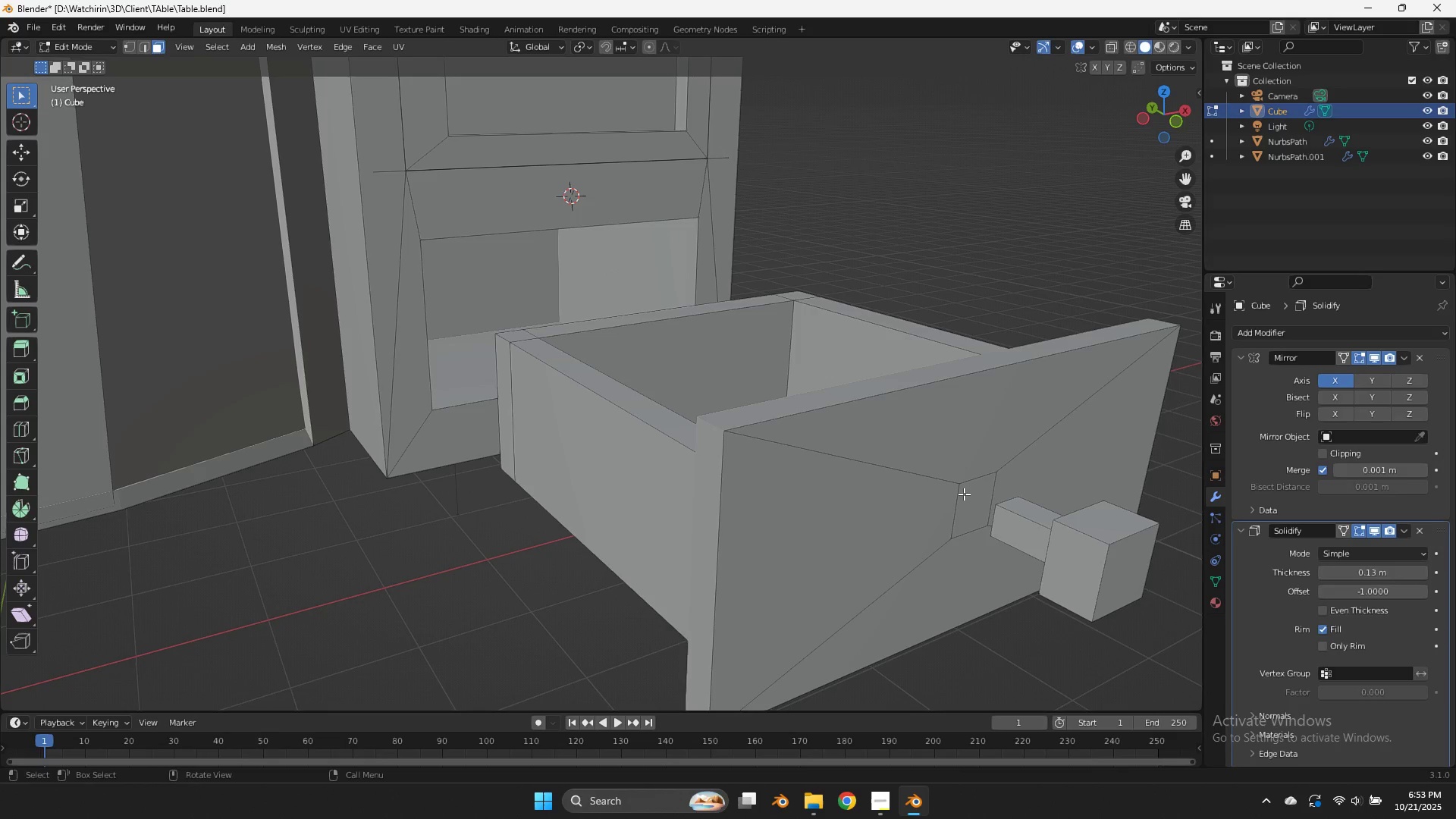 
left_click([974, 501])
 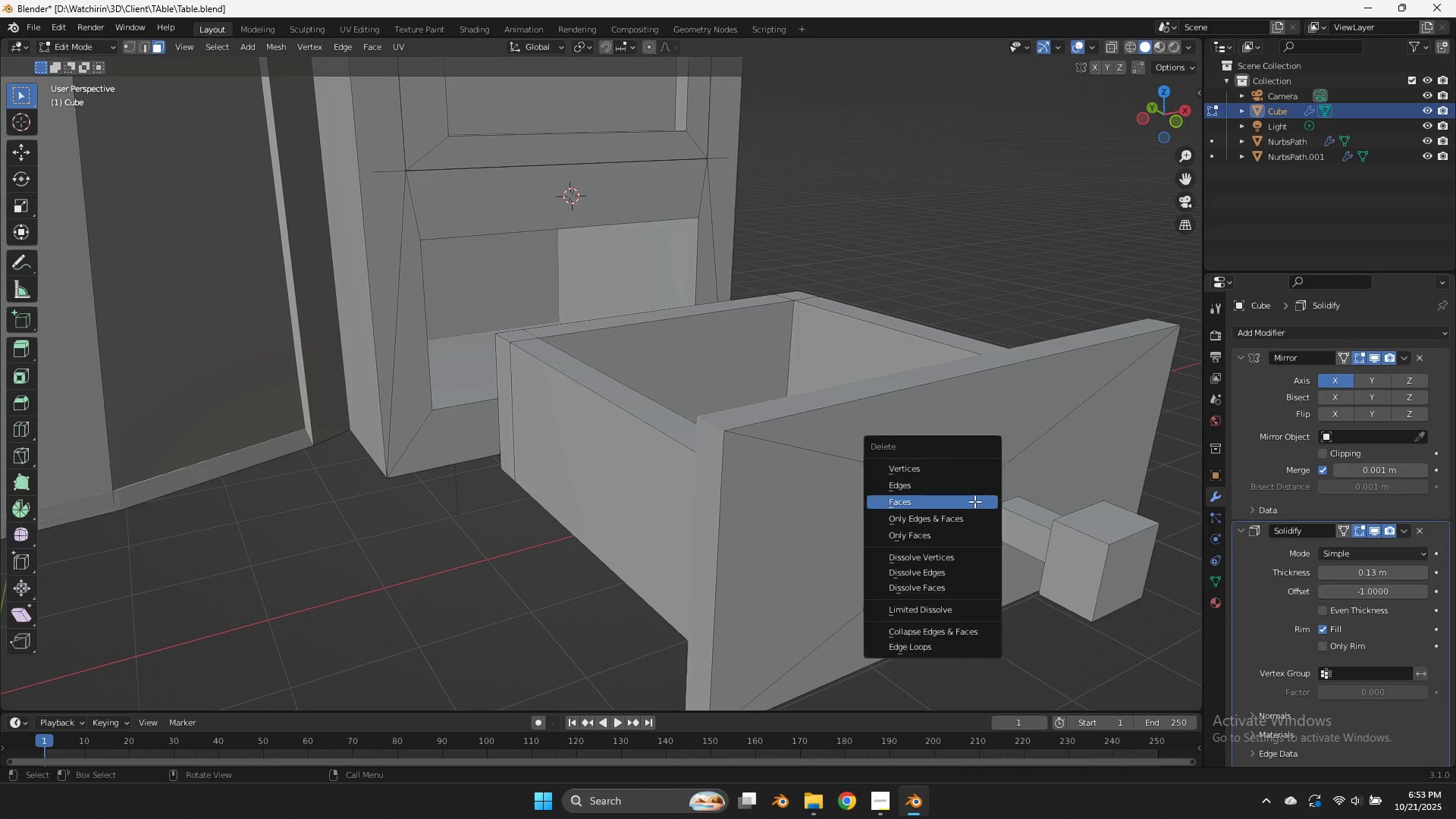 
key(X)
 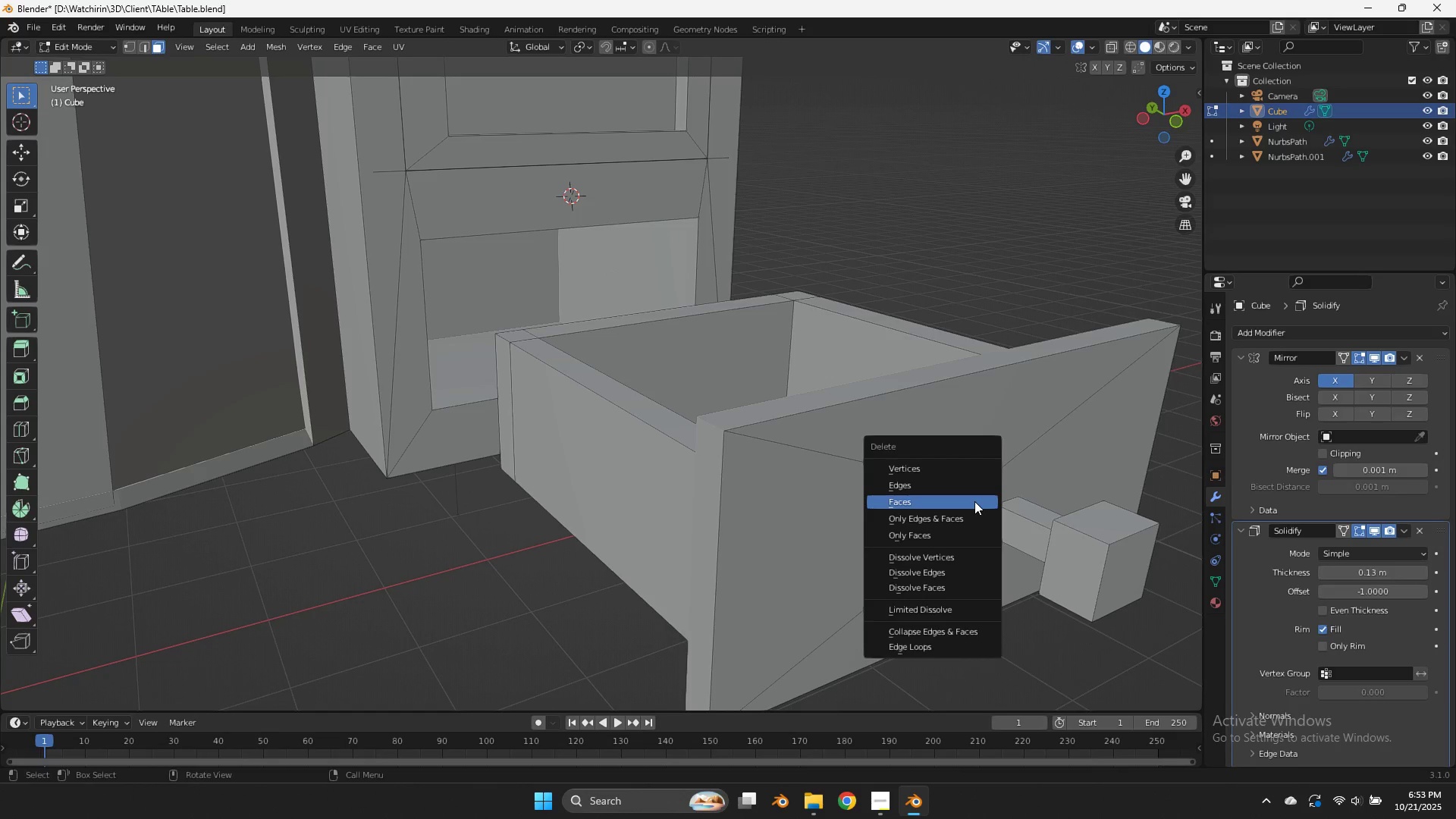 
left_click([974, 501])
 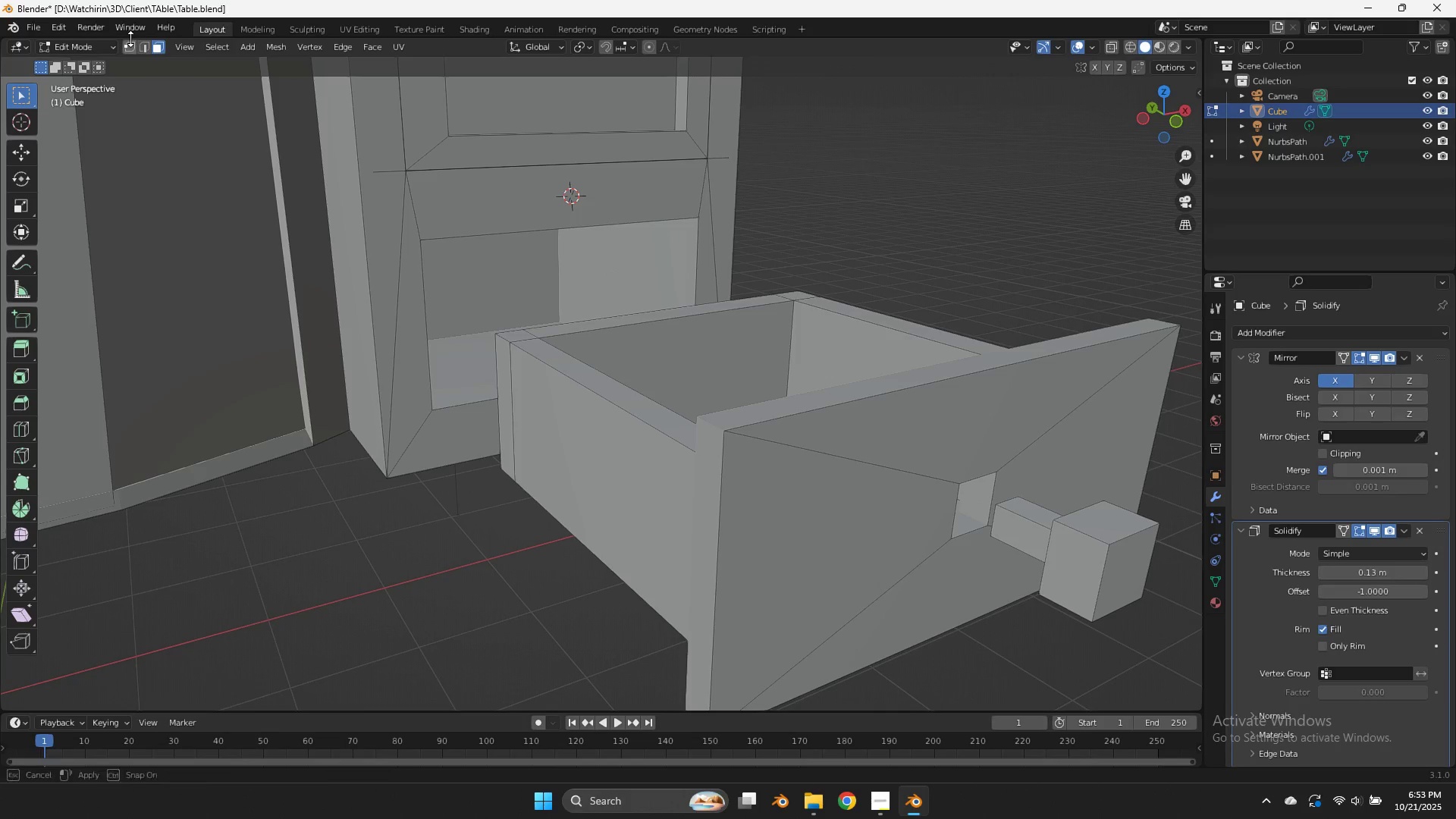 
double_click([129, 44])
 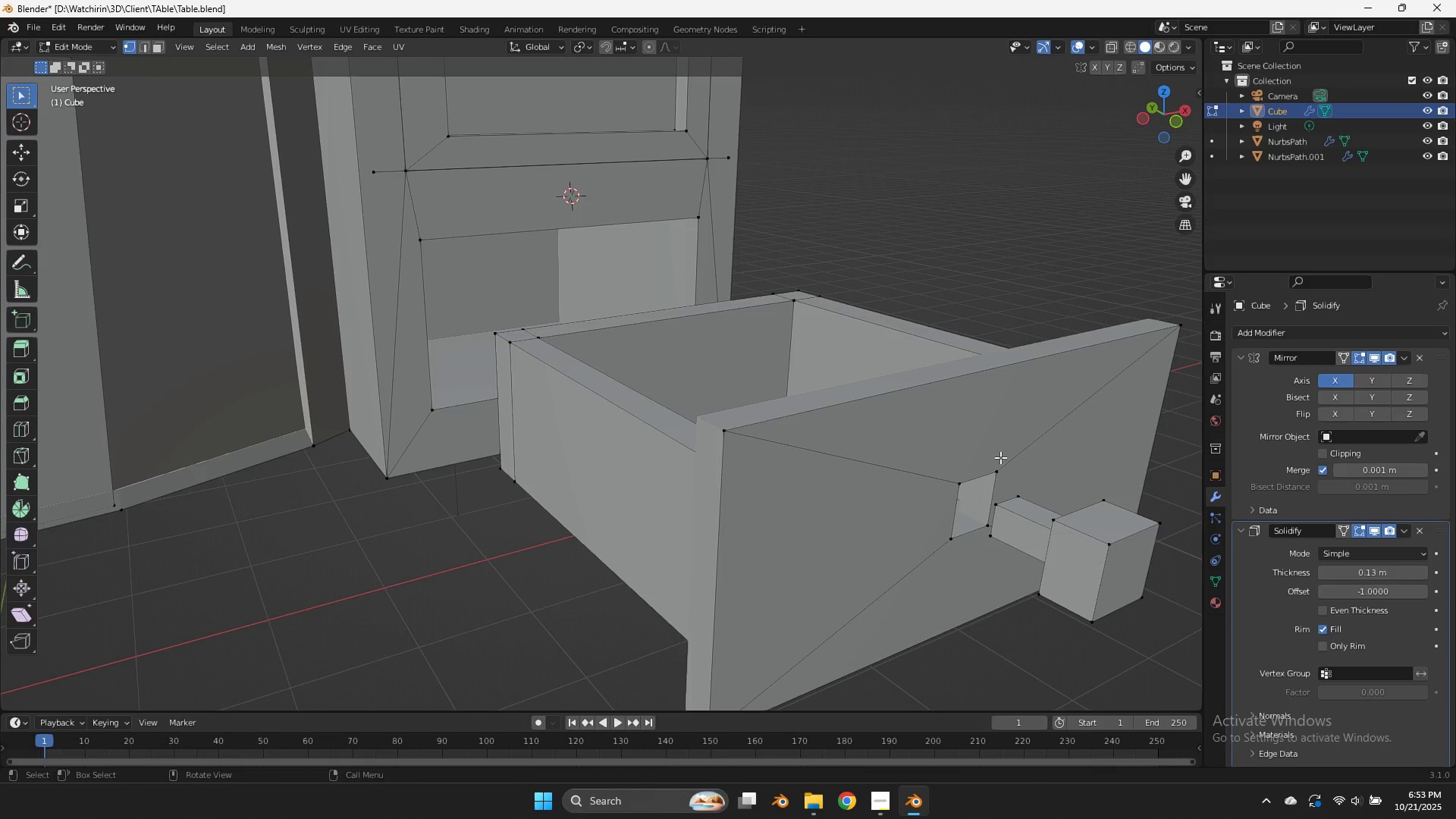 
left_click([996, 460])
 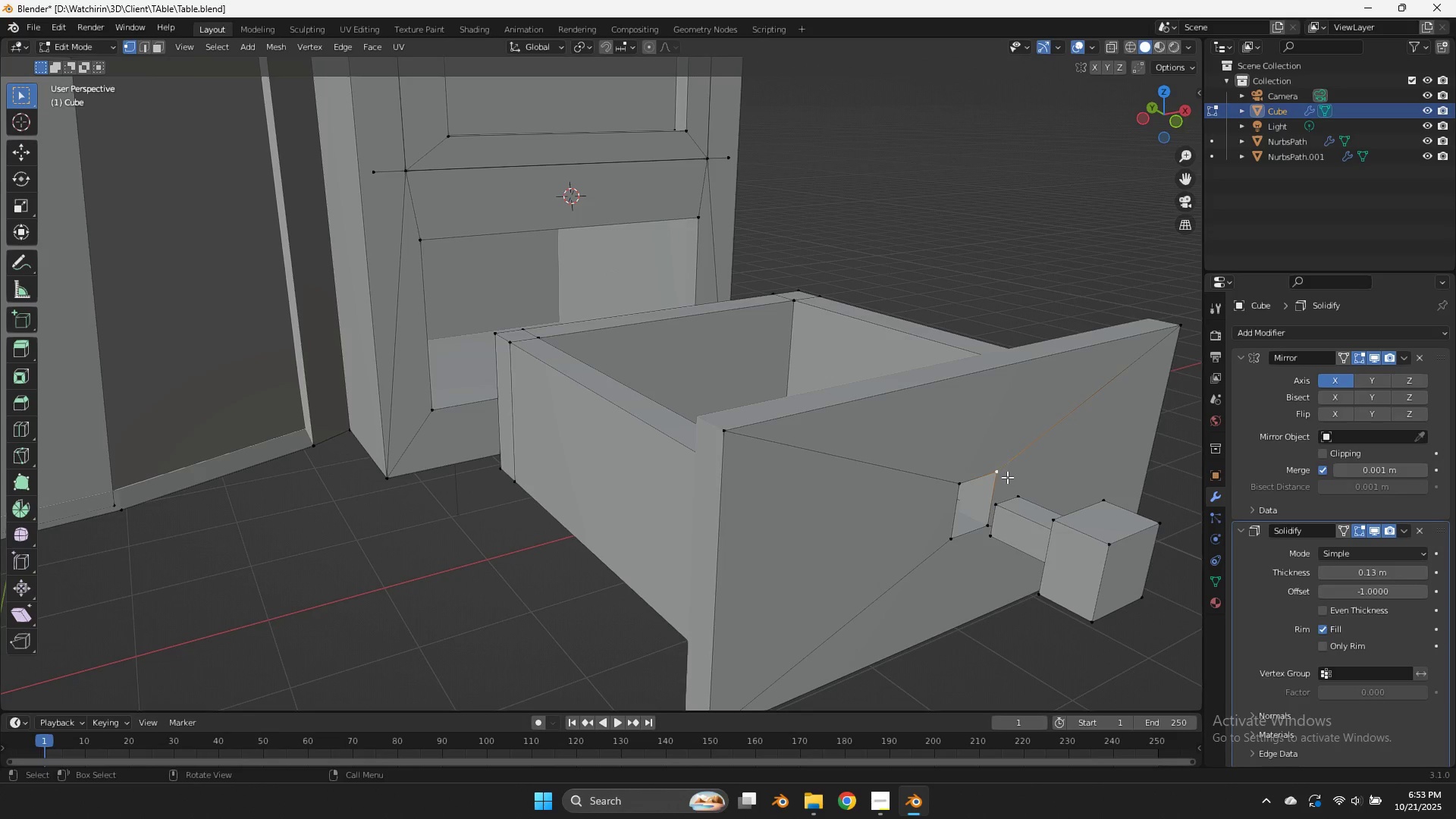 
hold_key(key=ShiftLeft, duration=1.15)
double_click([1011, 486])
 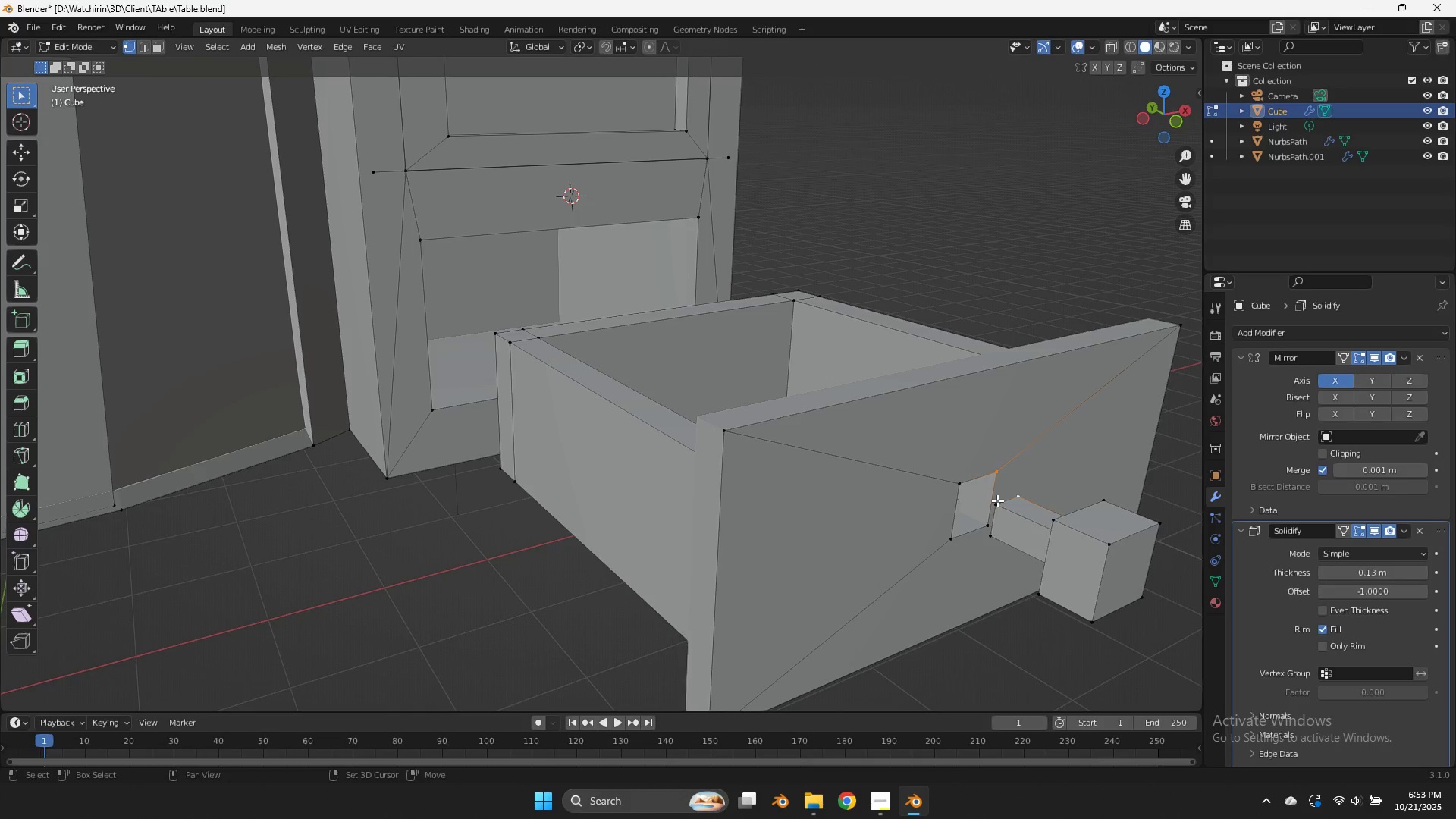 
triple_click([997, 500])
 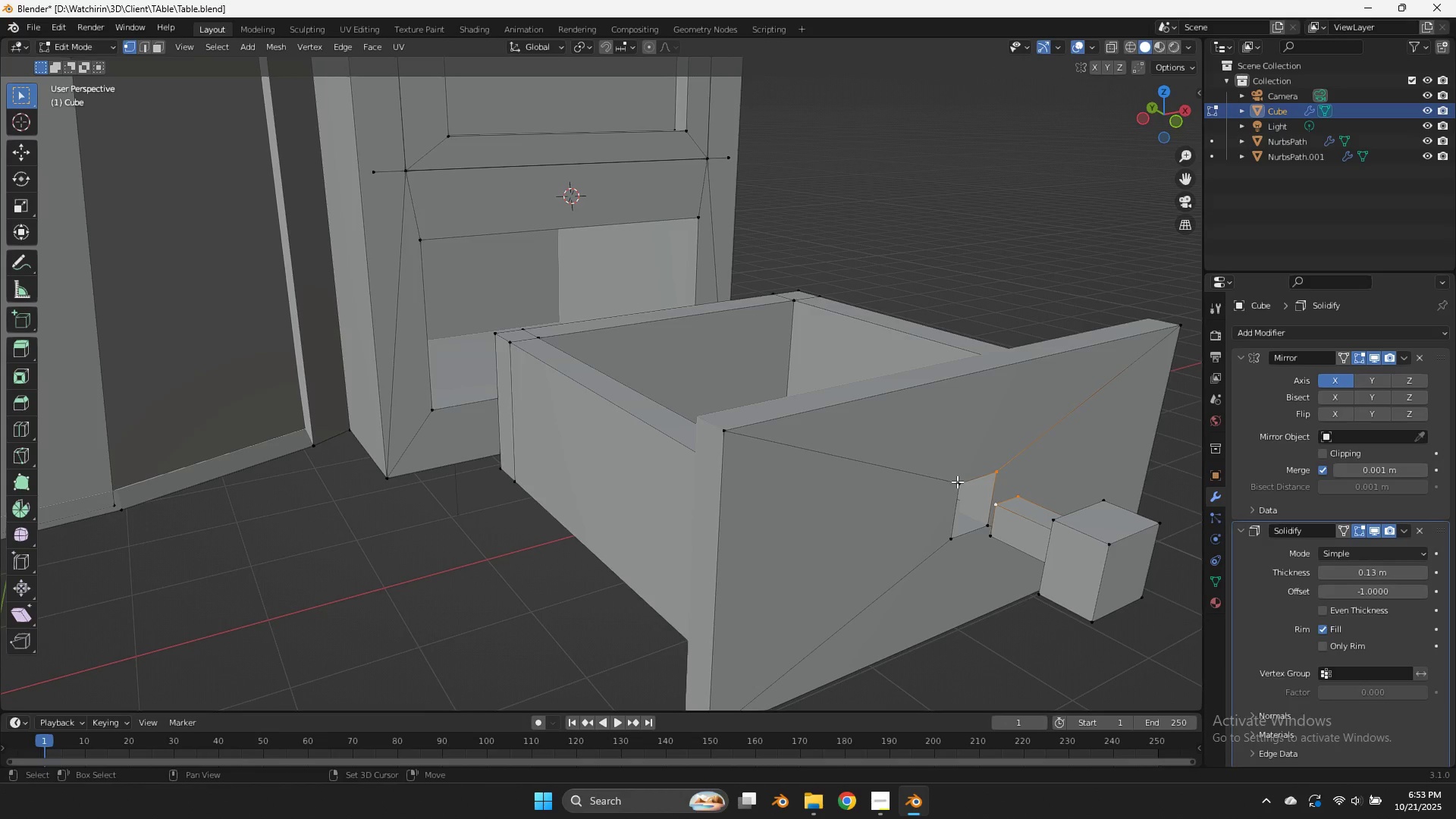 
triple_click([957, 482])
 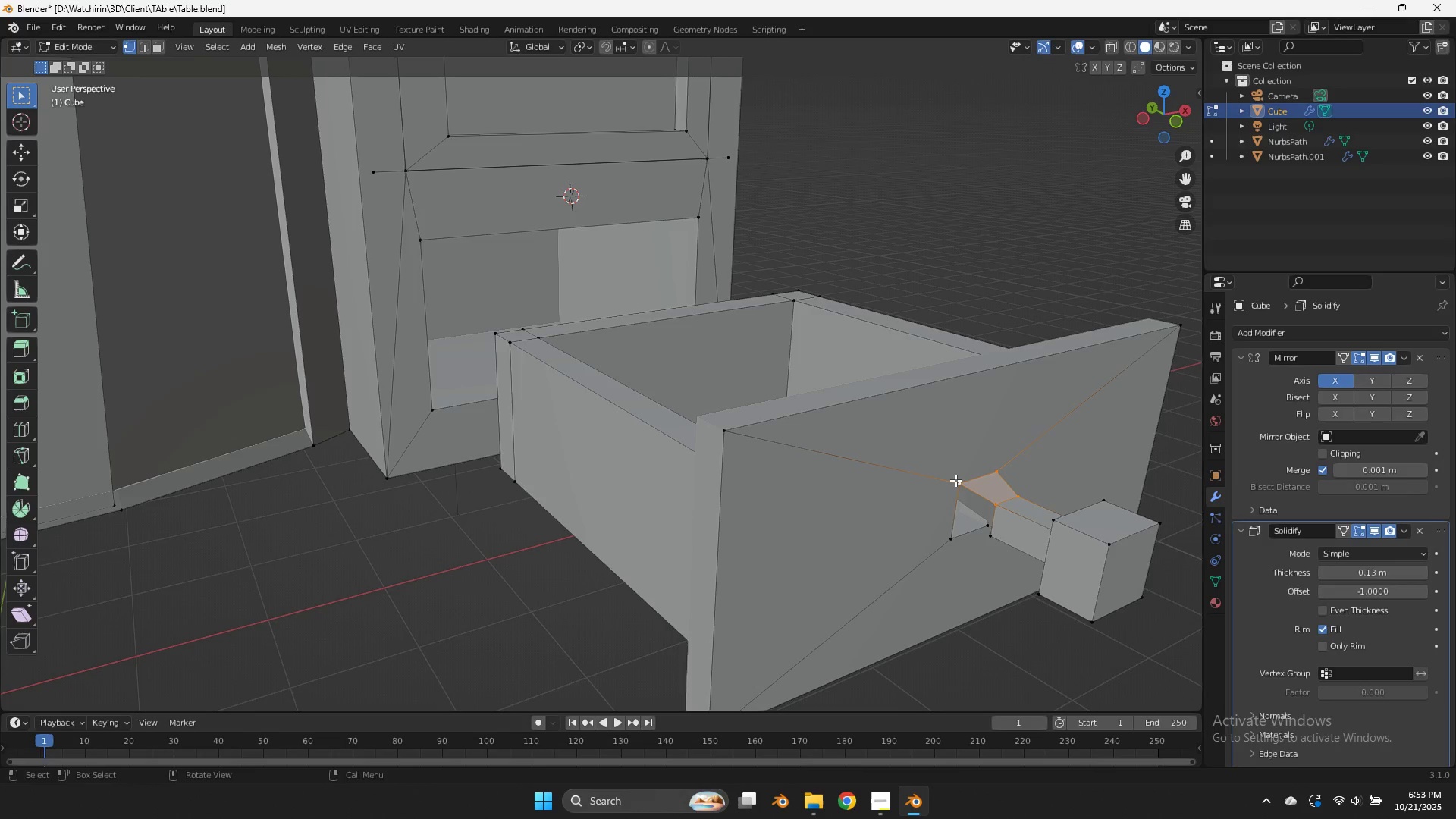 
key(F)
 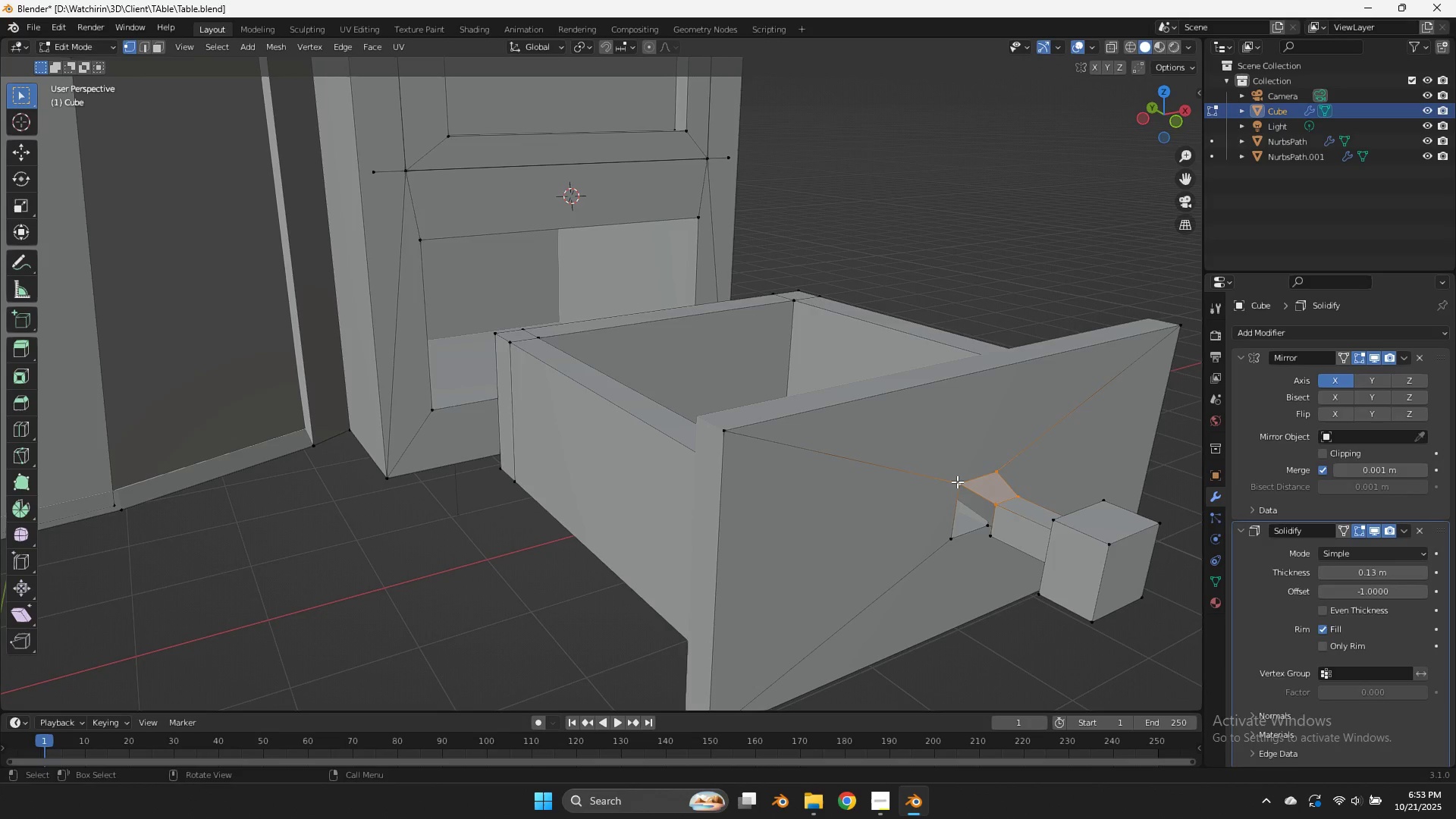 
left_click([957, 482])
 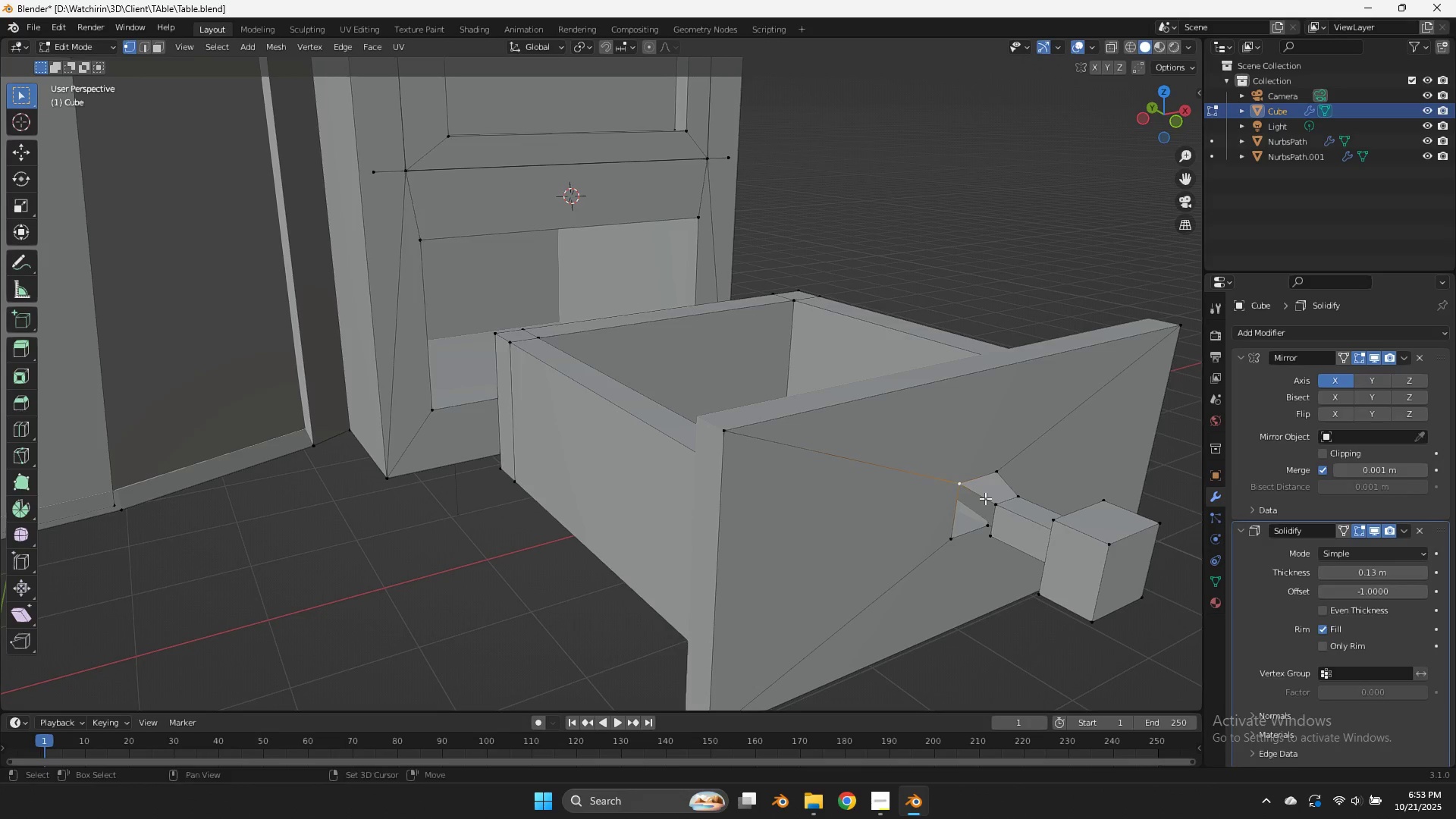 
hold_key(key=ShiftLeft, duration=0.38)
left_click([987, 499])
 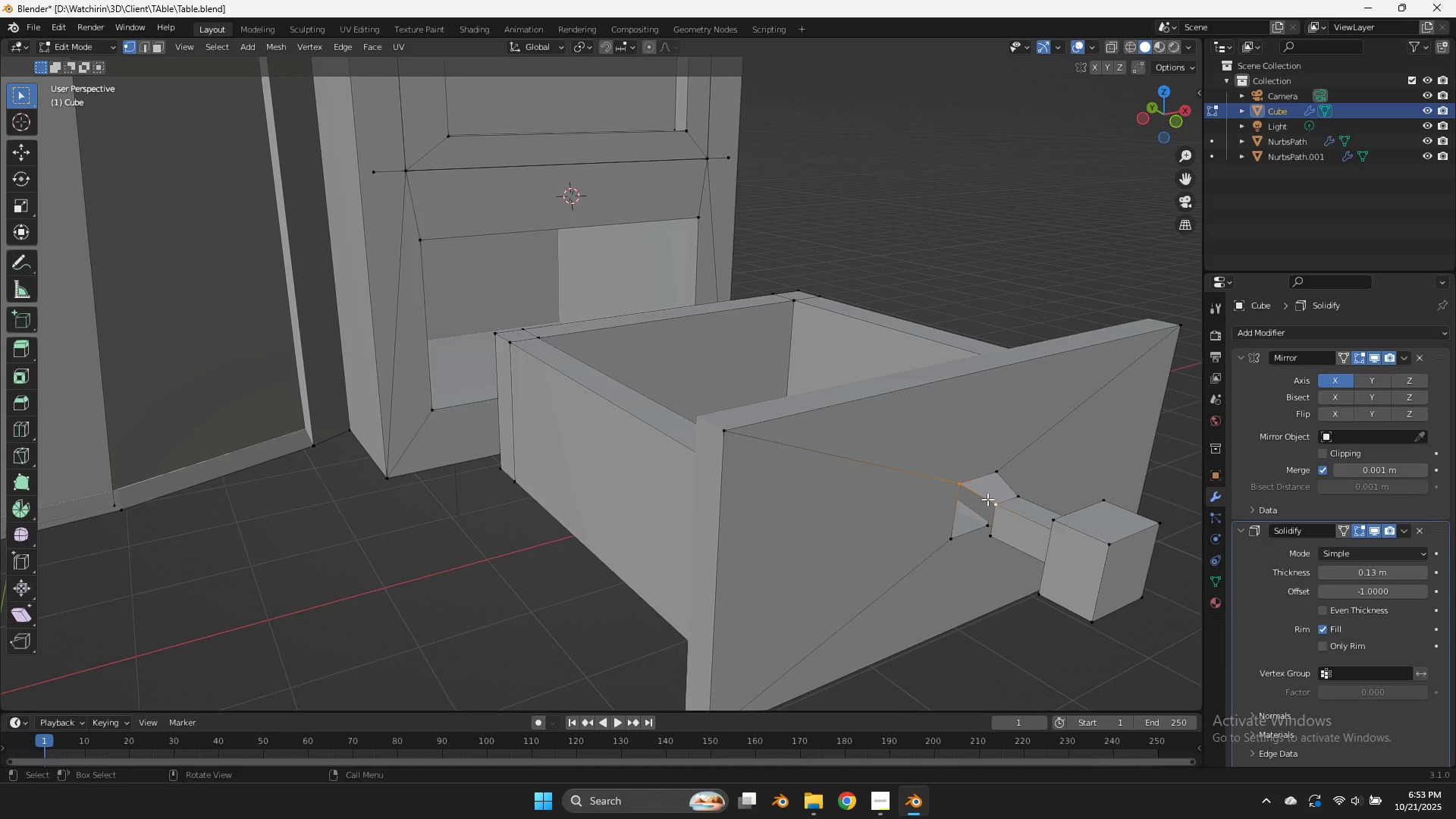 
type(fffz)
 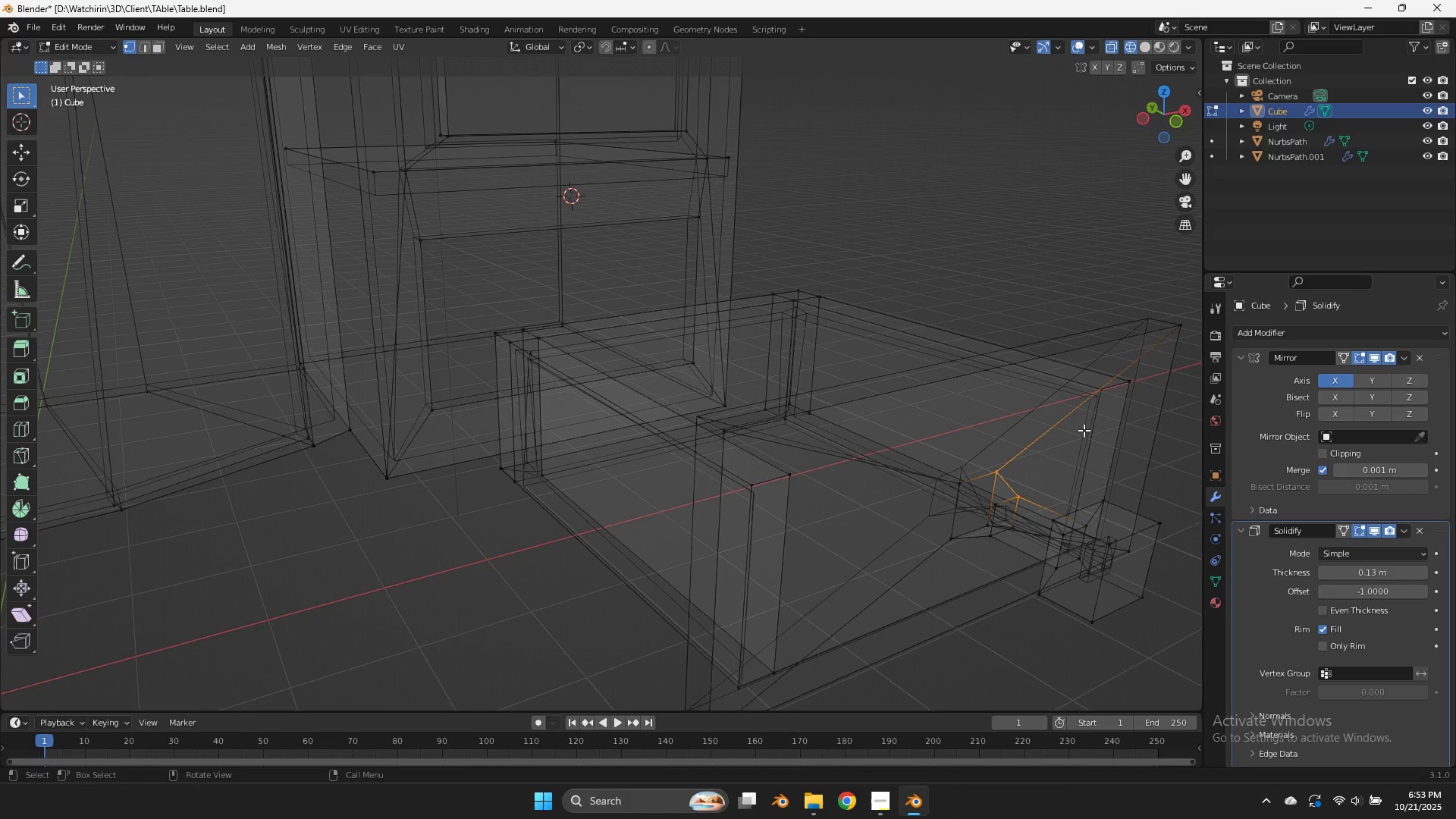 
left_click_drag(start_coordinate=[1147, 109], to_coordinate=[1197, 118])
 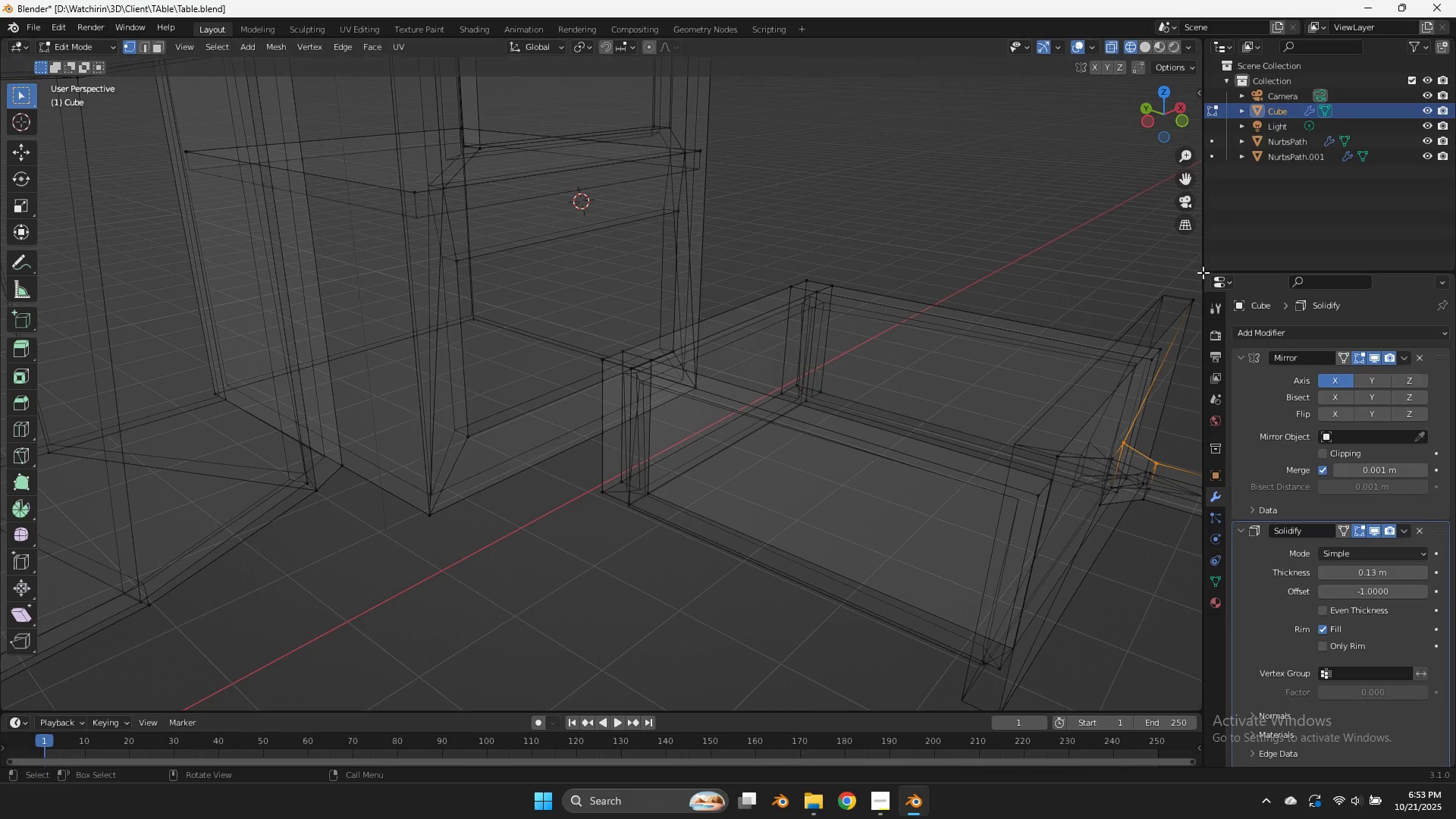 
scroll: coordinate [1203, 276], scroll_direction: down, amount: 2.0
 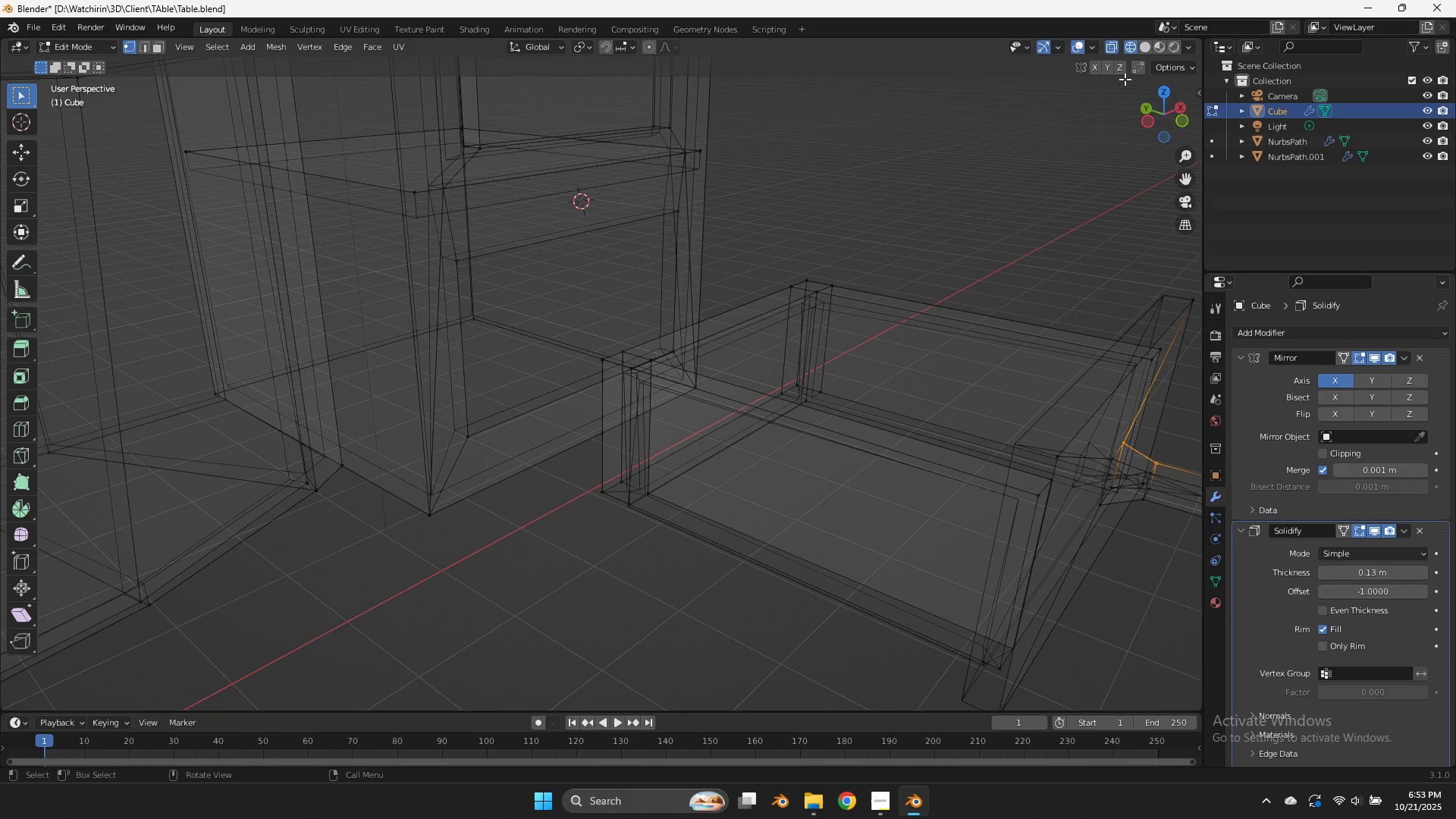 
left_click_drag(start_coordinate=[1151, 96], to_coordinate=[1176, 99])
 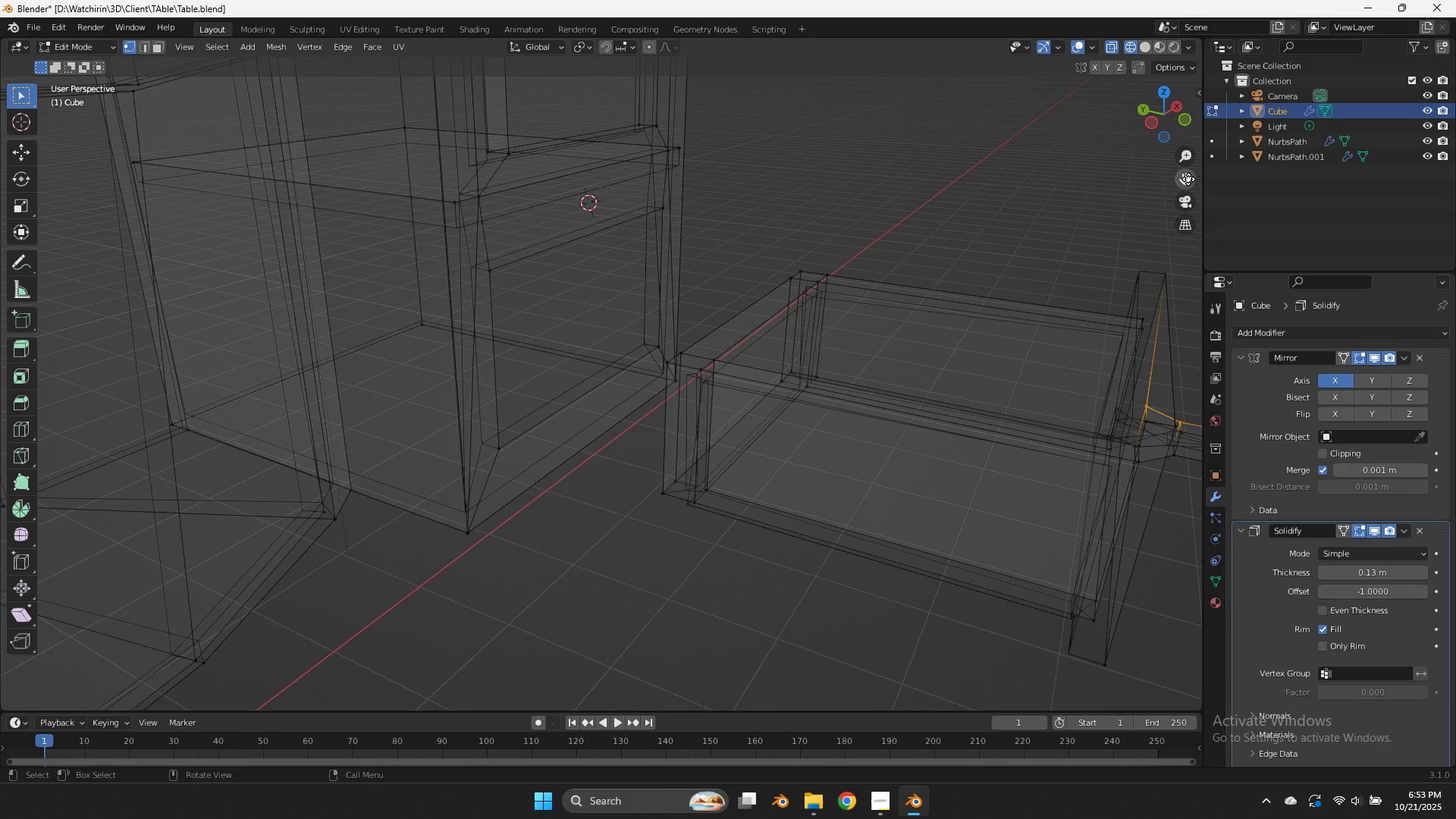 
left_click_drag(start_coordinate=[1188, 179], to_coordinate=[1135, 158])
 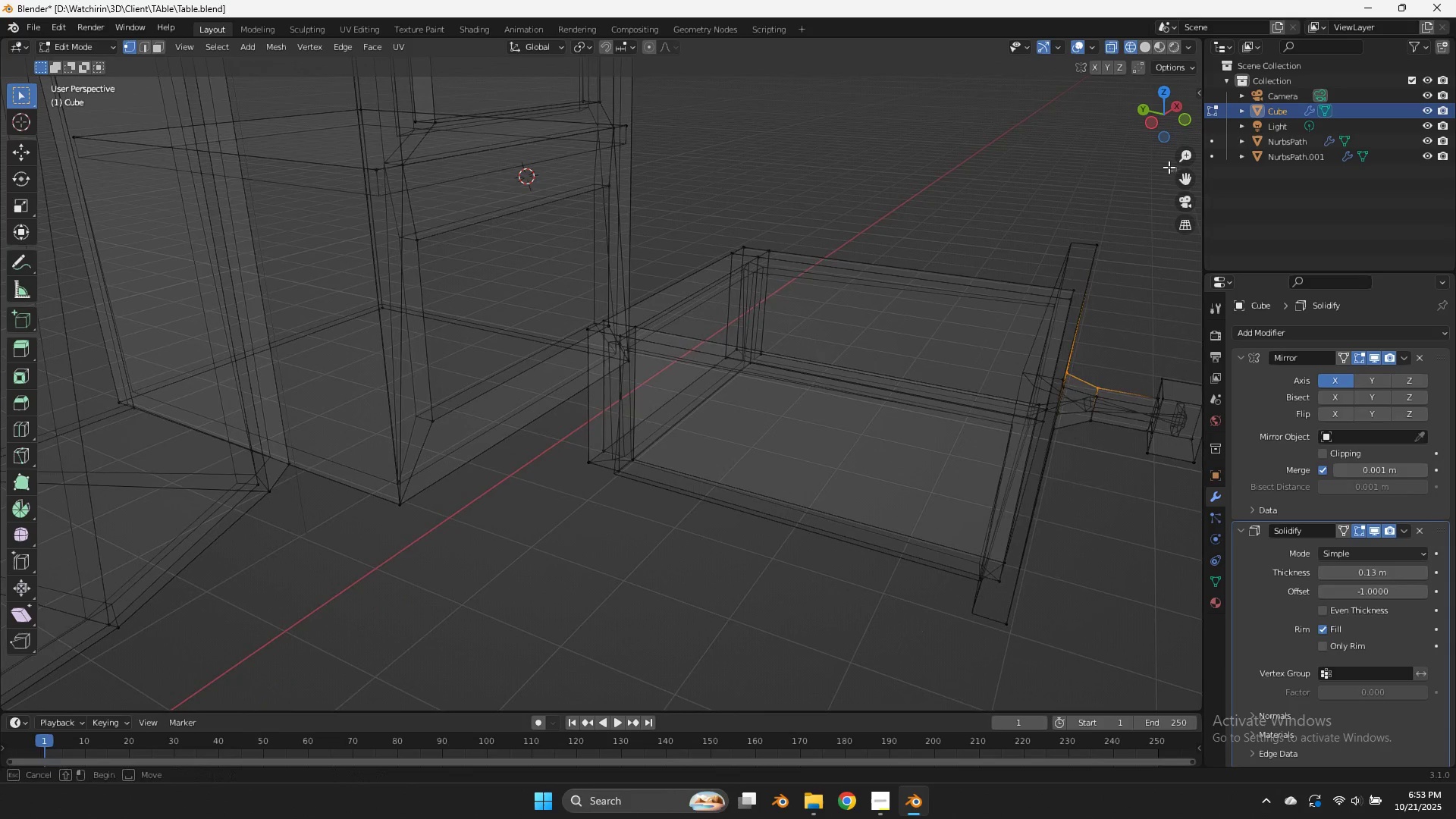 
left_click_drag(start_coordinate=[1176, 171], to_coordinate=[1169, 167])
 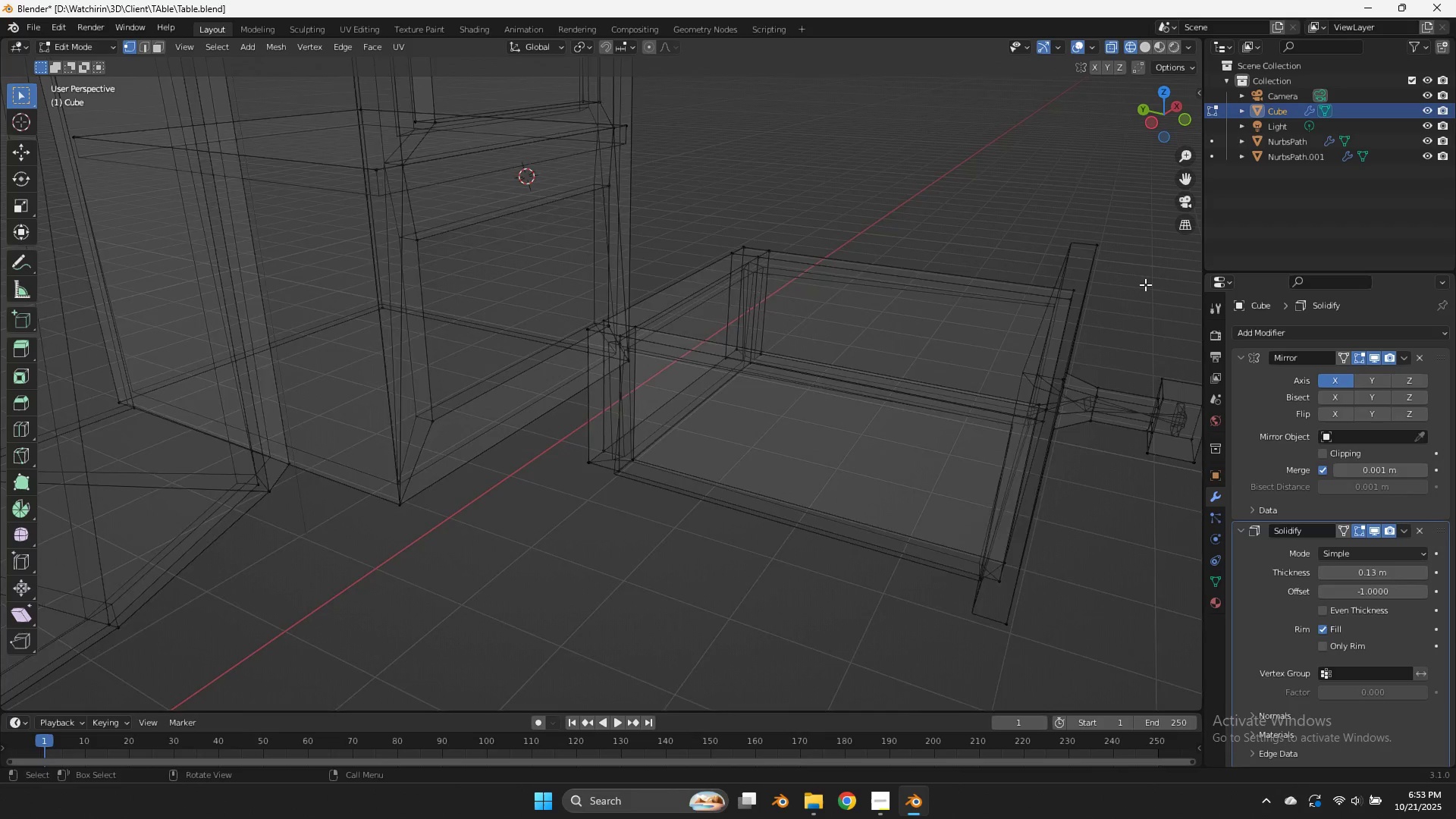 
scroll: coordinate [1145, 284], scroll_direction: down, amount: 1.0
 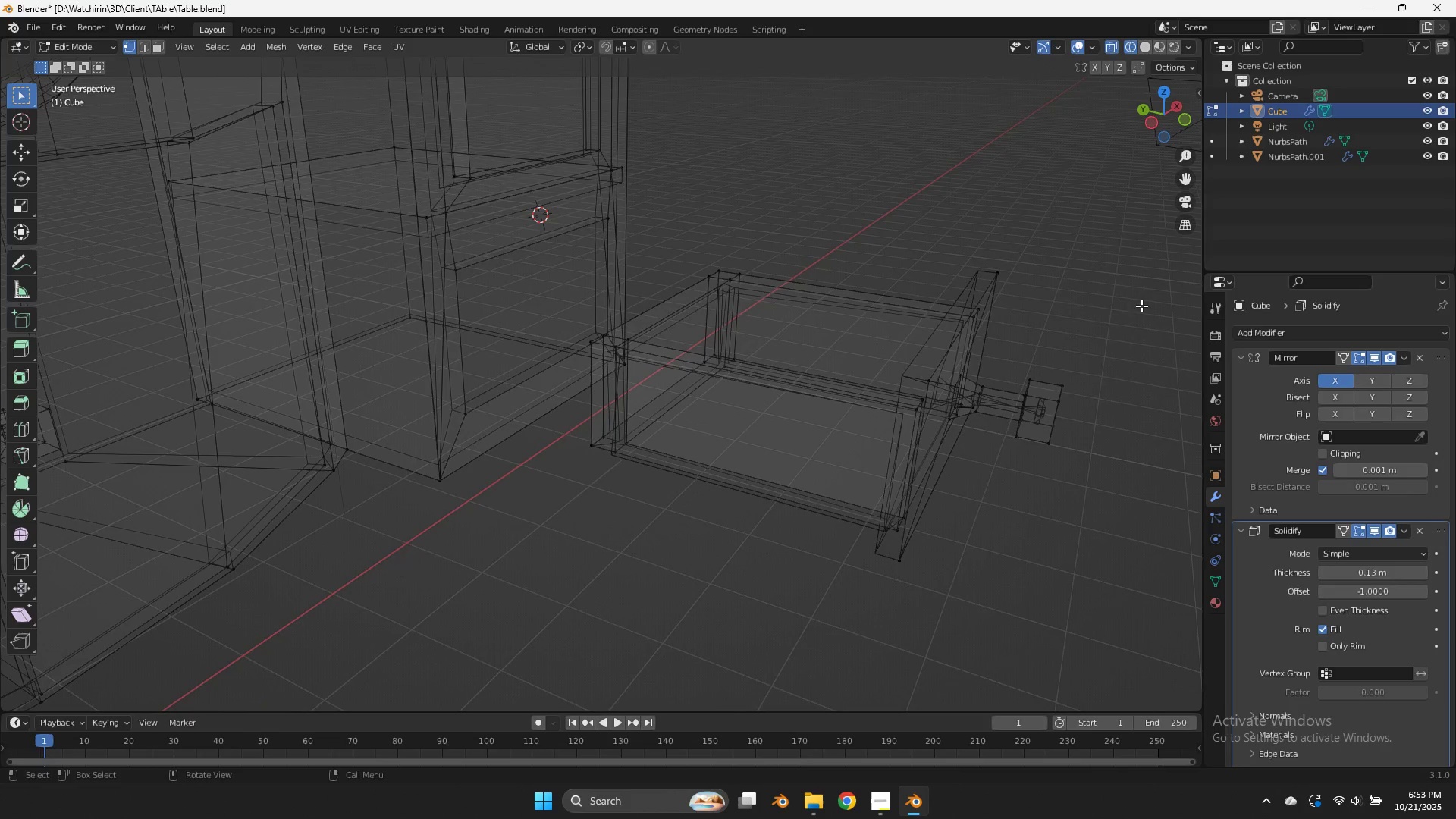 
hold_key(key=Z, duration=0.32)
 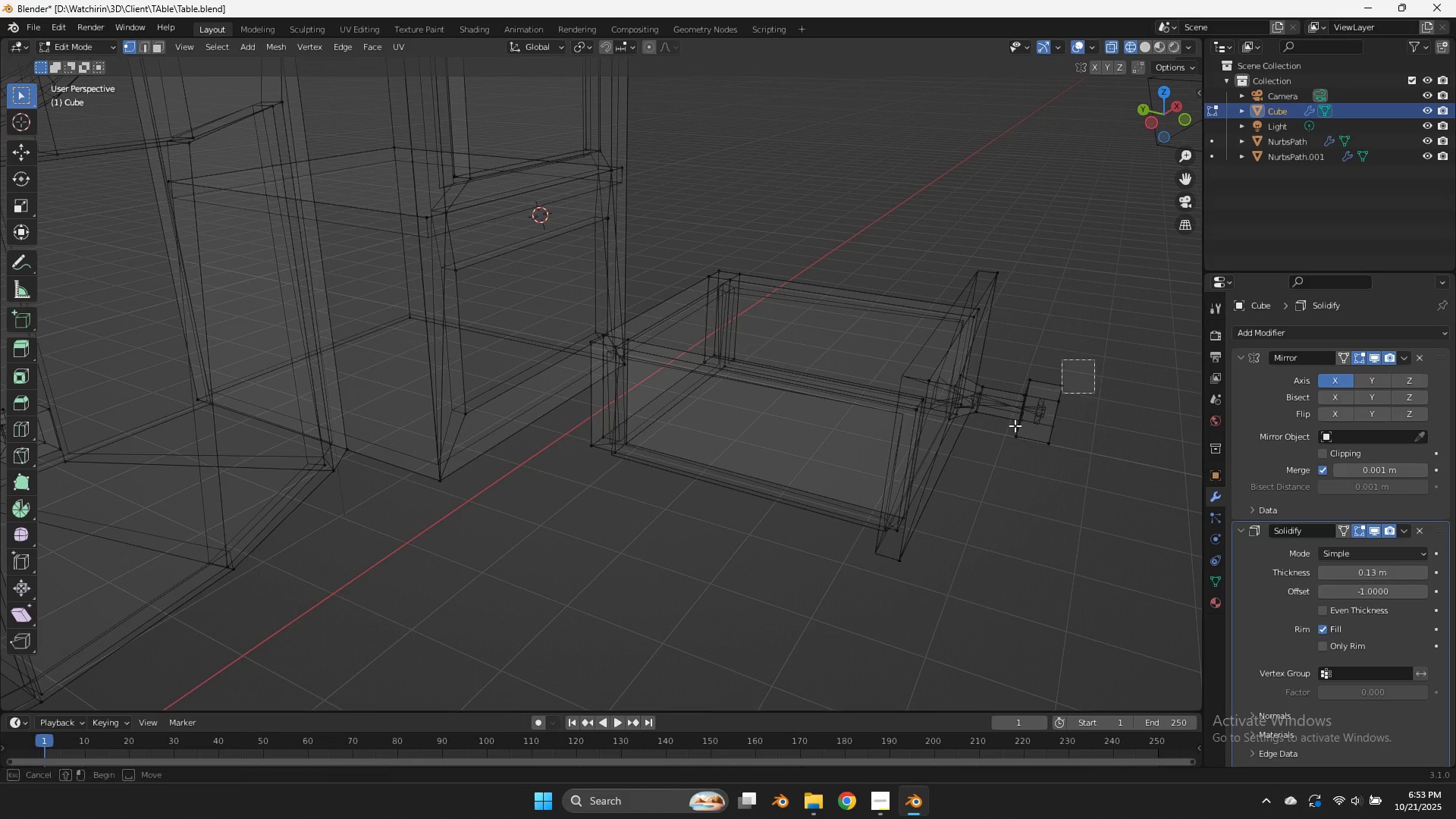 
left_click_drag(start_coordinate=[1131, 318], to_coordinate=[1054, 376])
 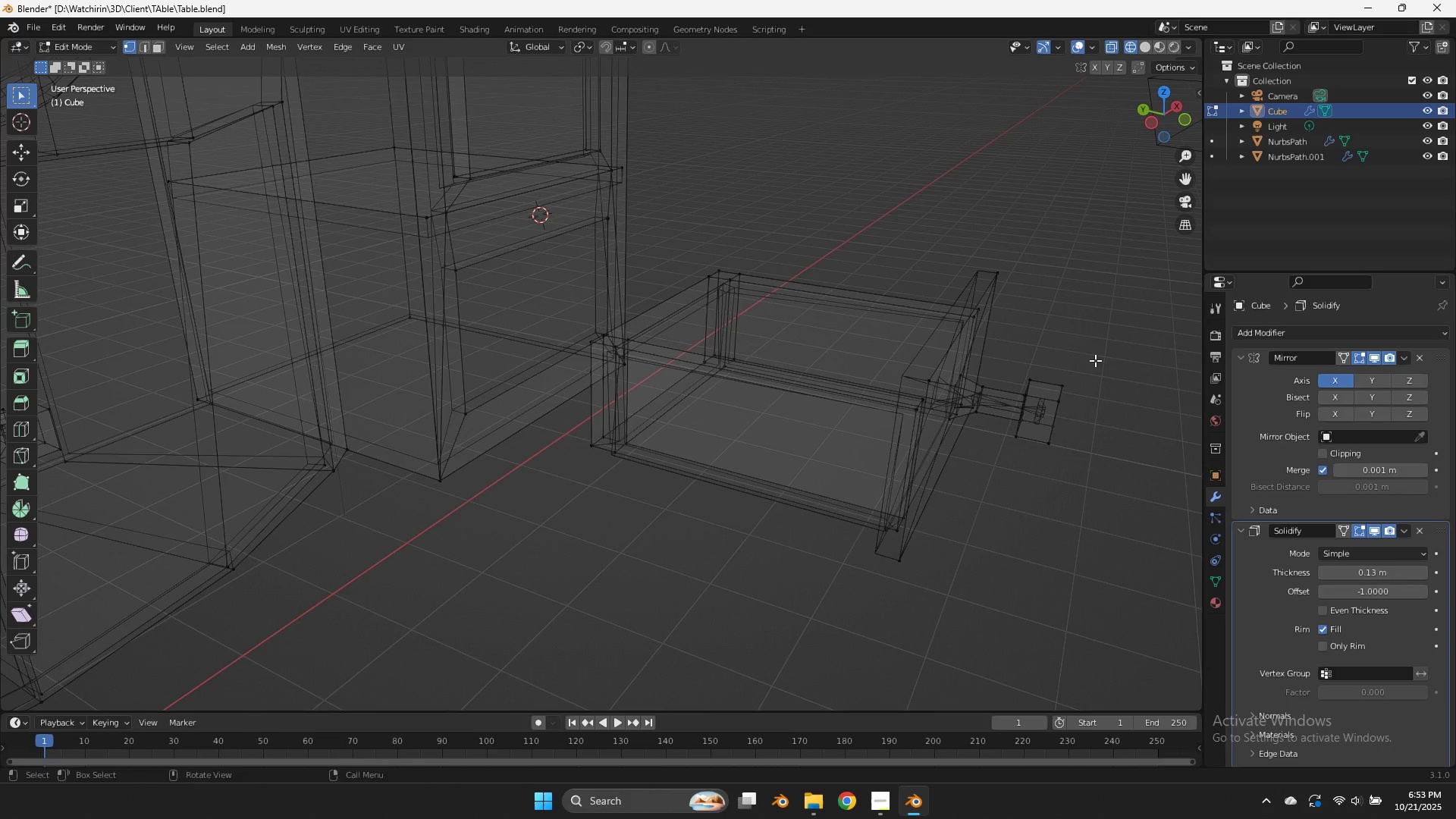 
left_click_drag(start_coordinate=[1094, 359], to_coordinate=[970, 450])
 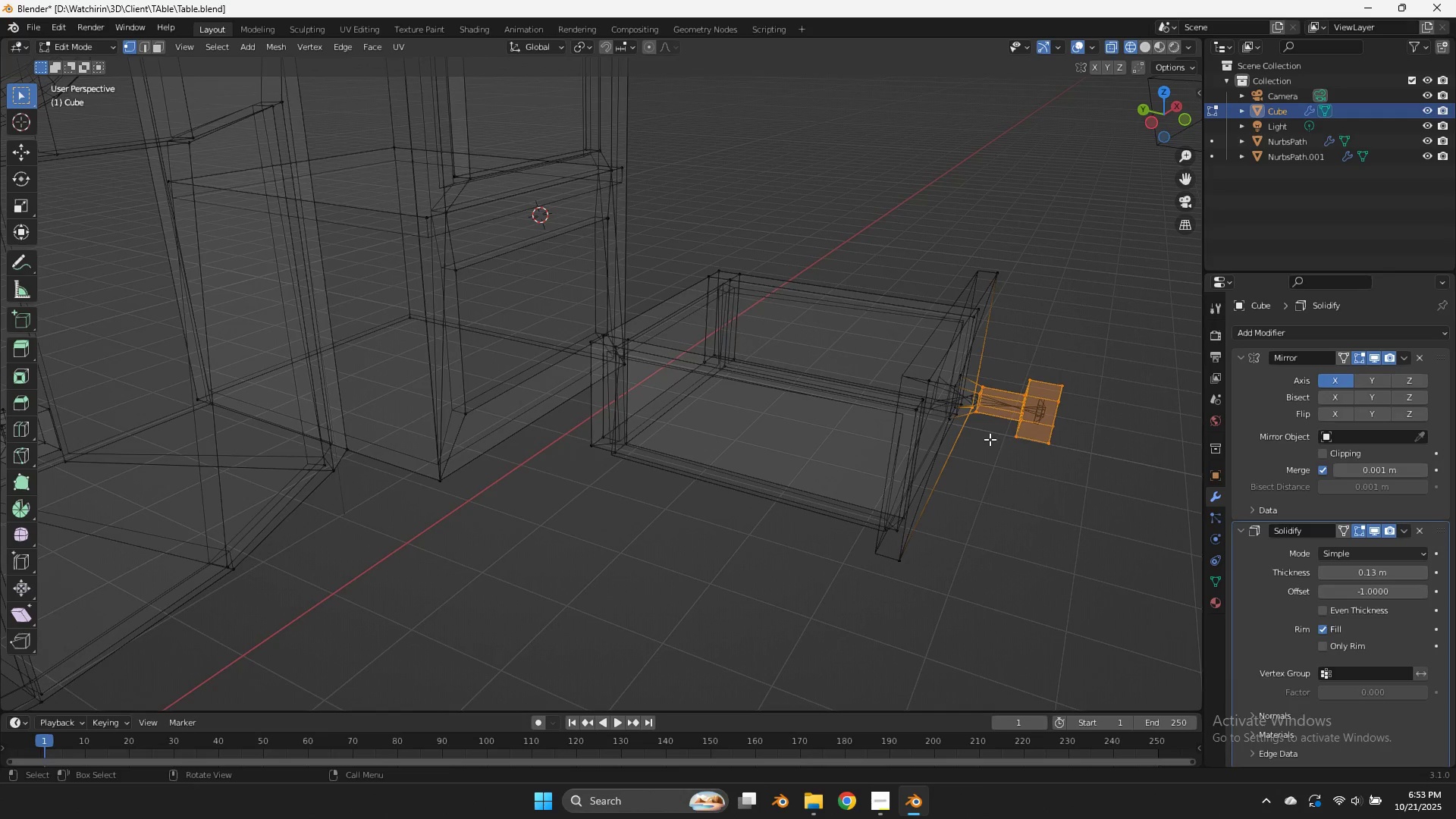 
key(Control+ControlLeft)
 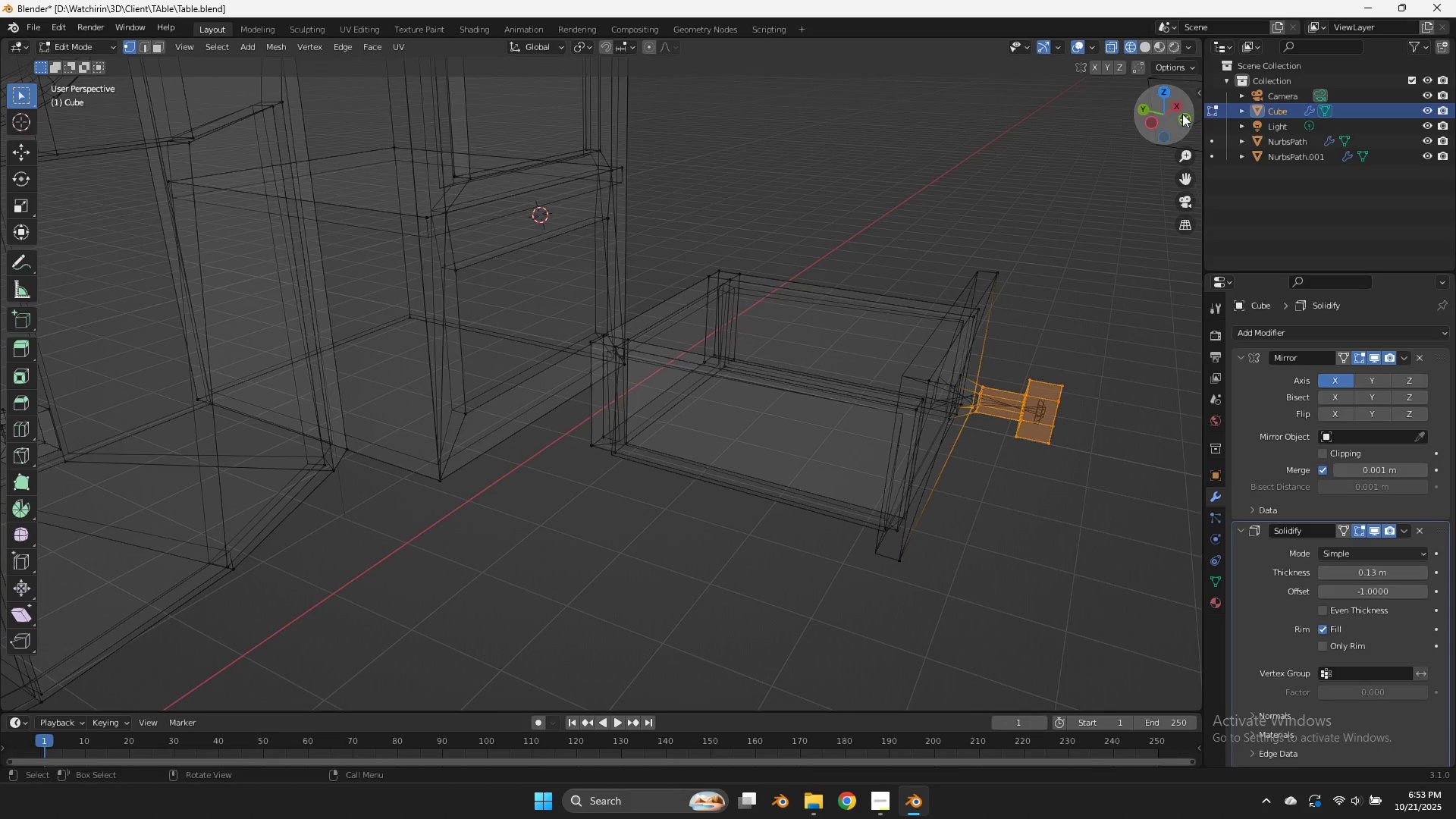 
left_click_drag(start_coordinate=[1180, 112], to_coordinate=[1127, 120])
 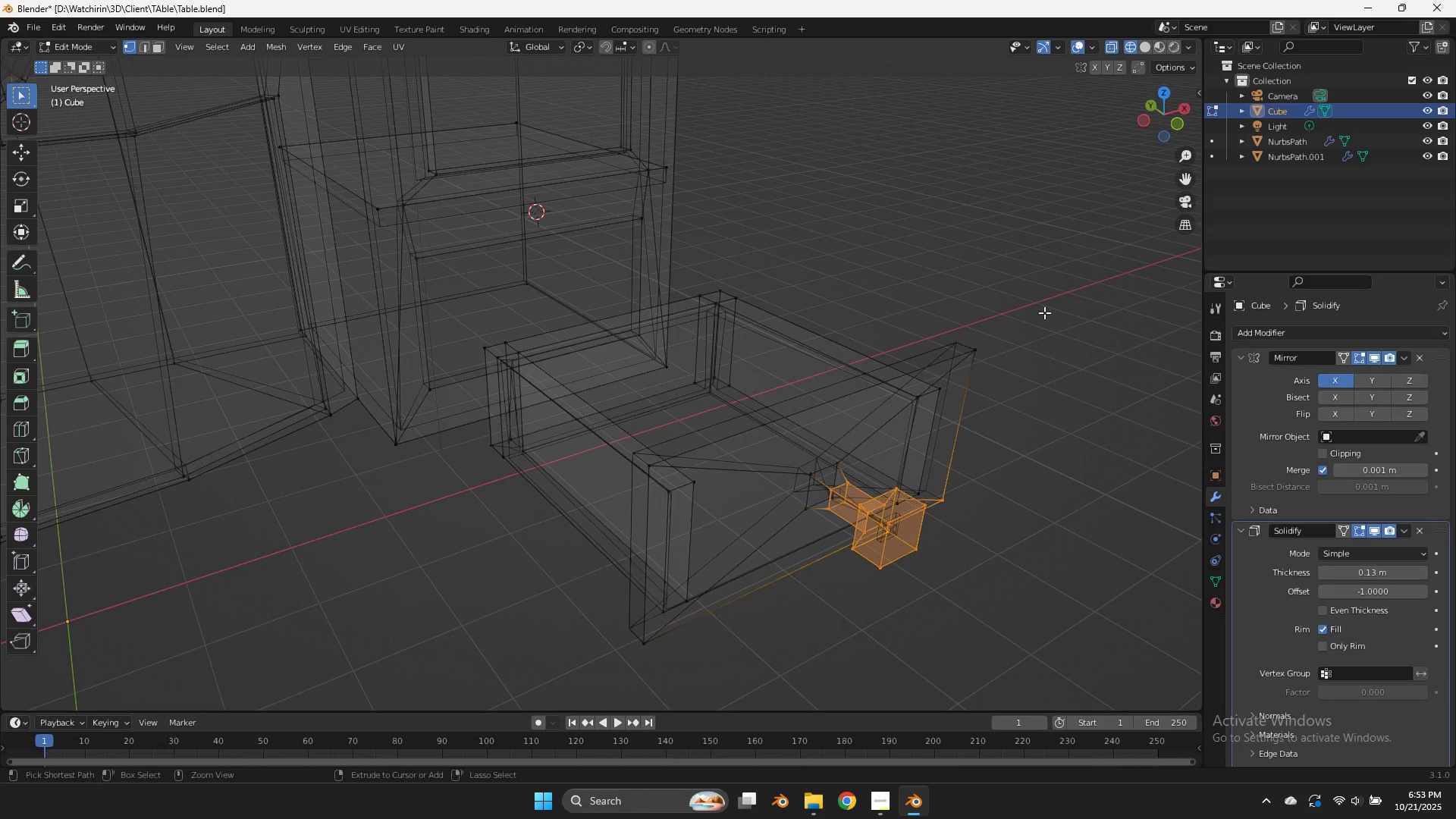 
hold_key(key=ControlLeft, duration=0.78)
left_click_drag(start_coordinate=[1019, 375], to_coordinate=[931, 519])
 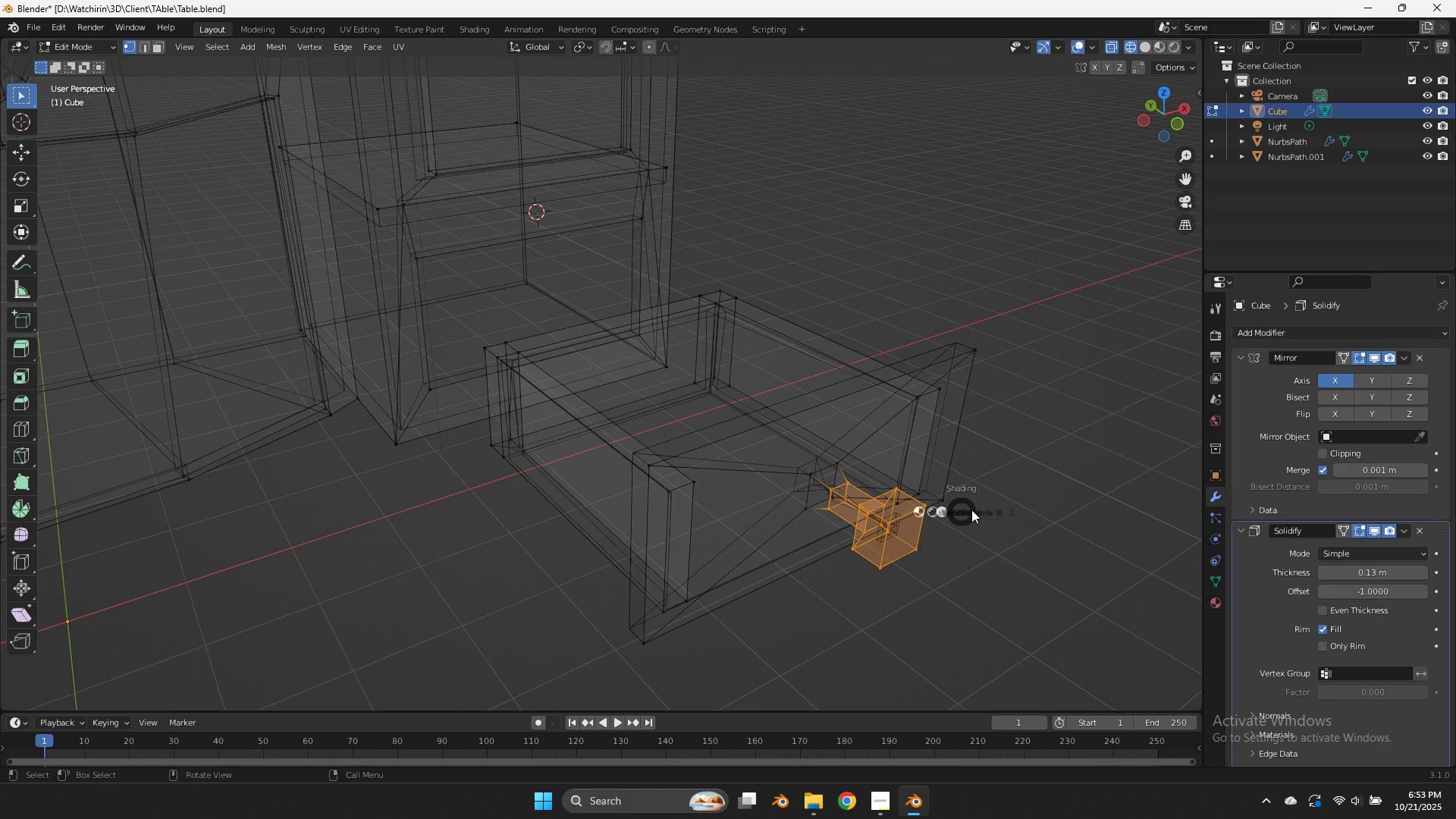 
type(zgy)
 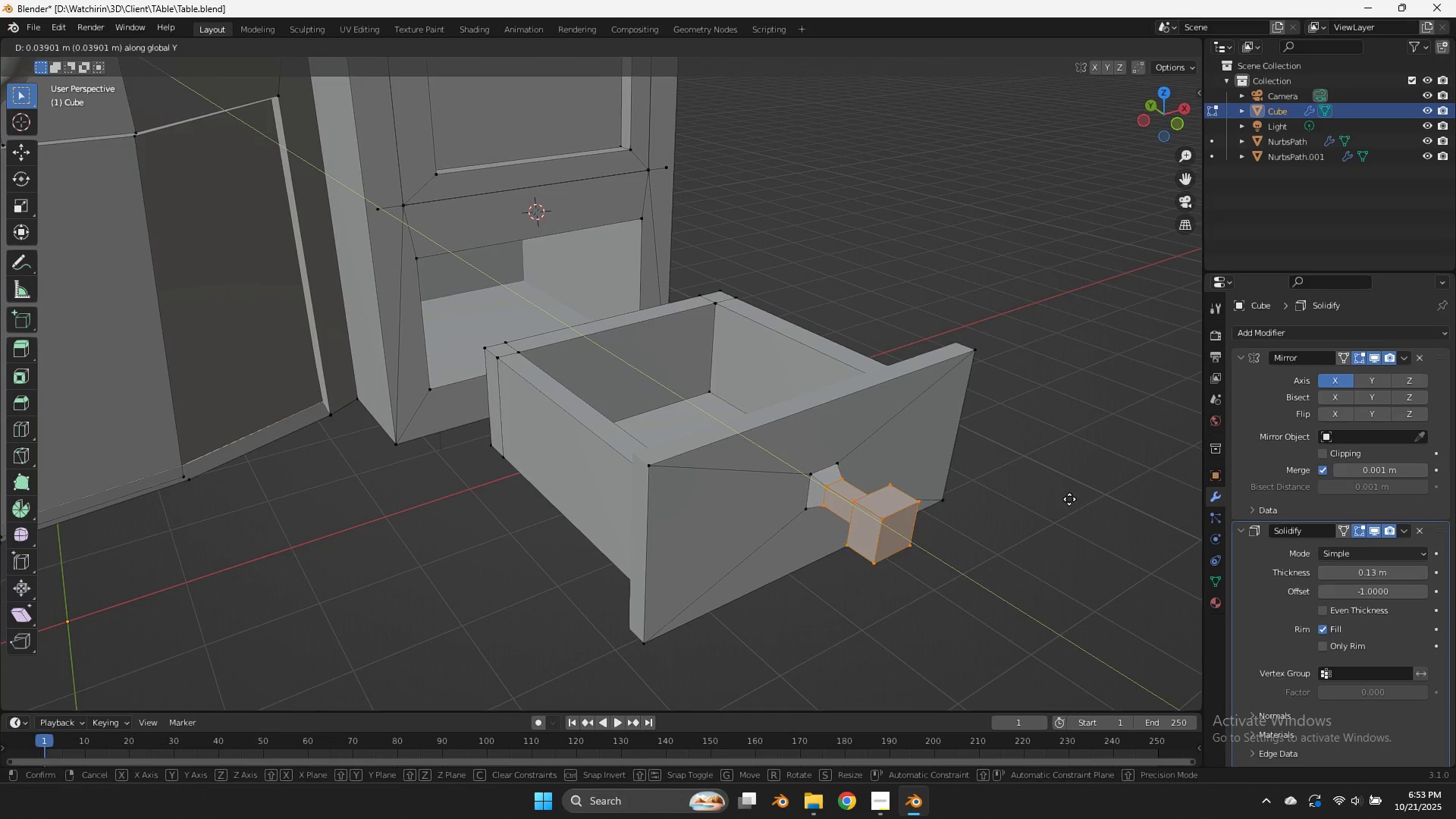 
hold_key(key=ShiftLeft, duration=2.23)
left_click([935, 429])
 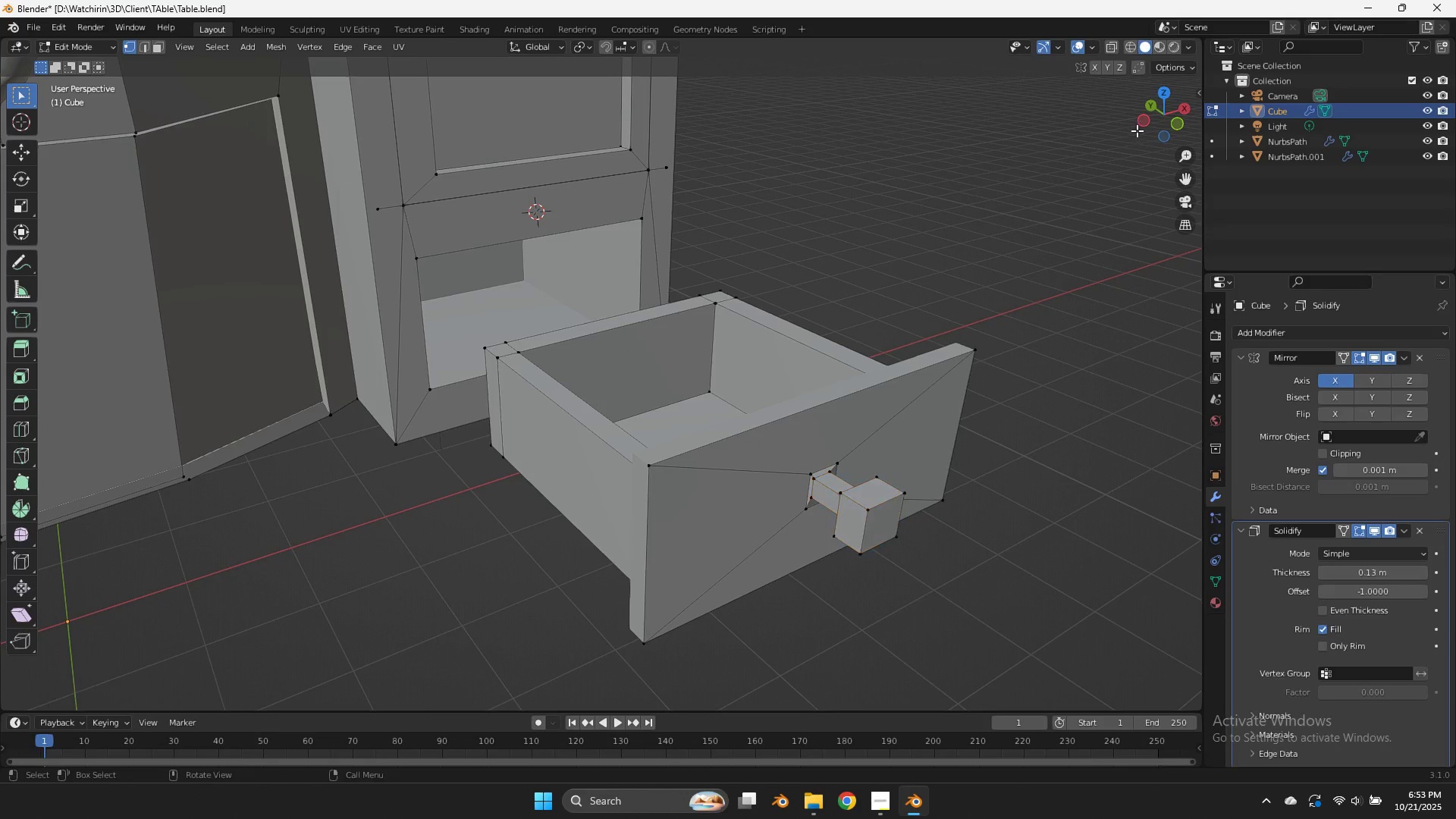 
double_click([1138, 124])
 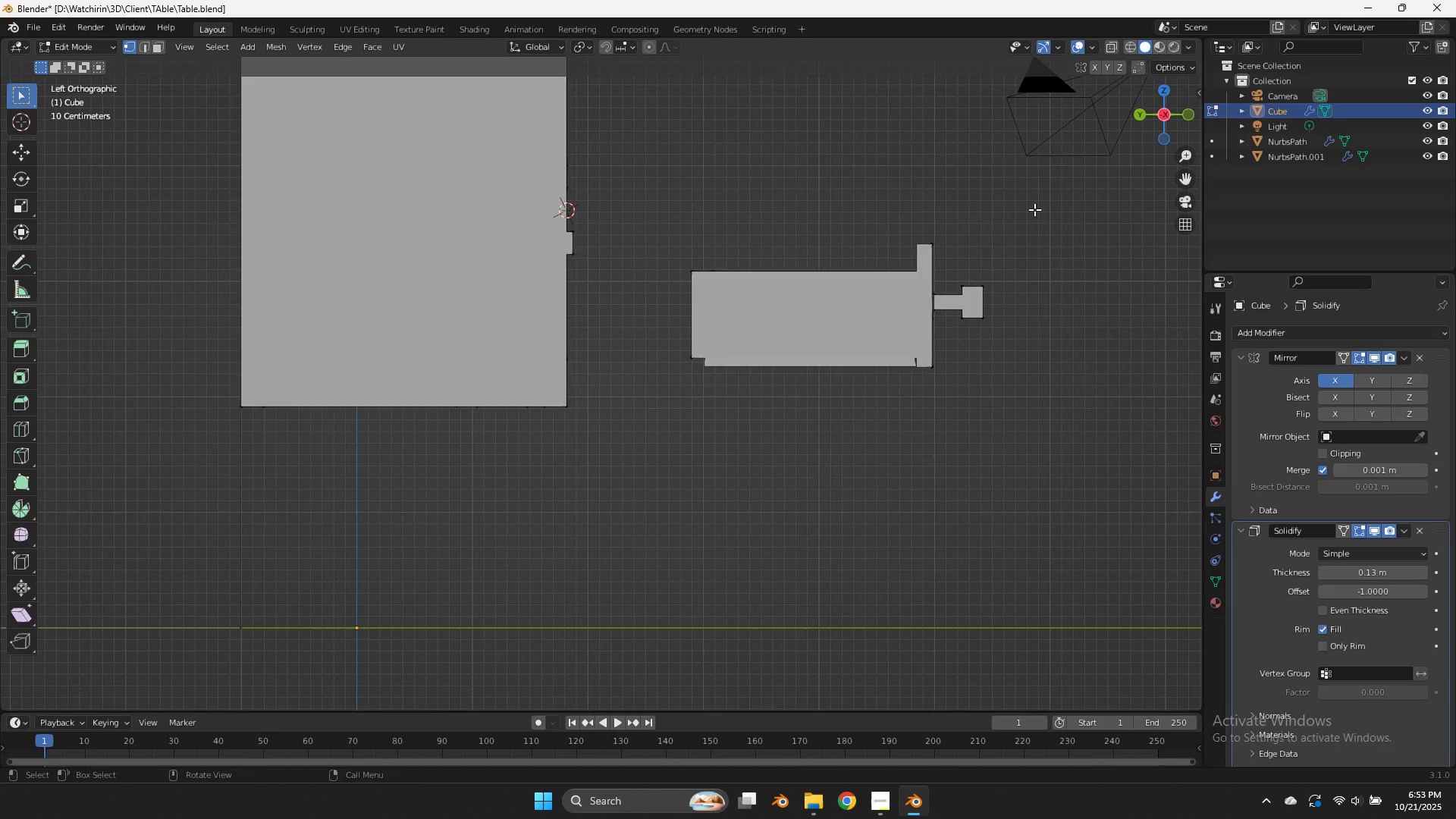 
type(zsy0)
 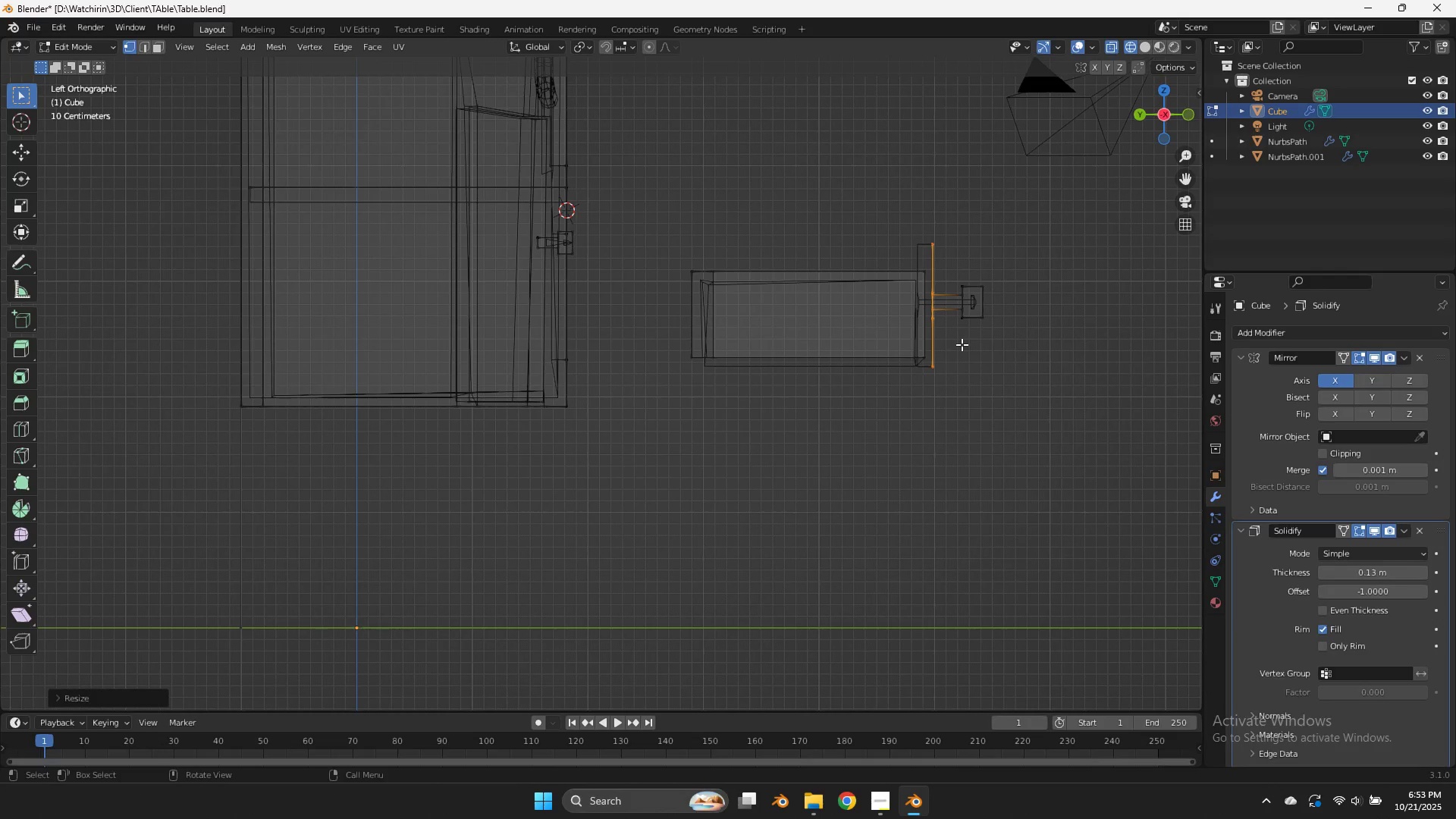 
left_click_drag(start_coordinate=[960, 213], to_coordinate=[928, 397])
 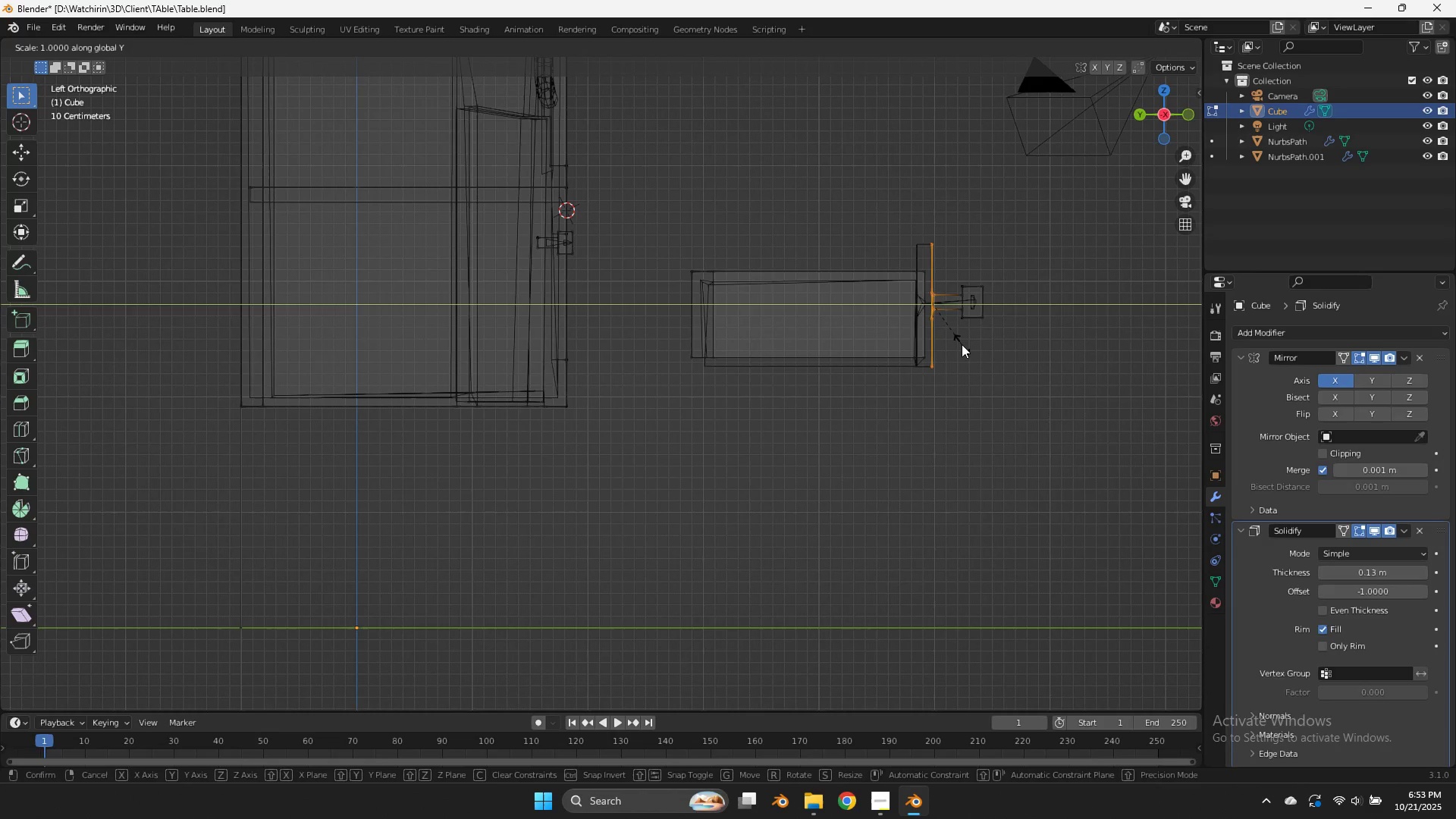 
key(Enter)
 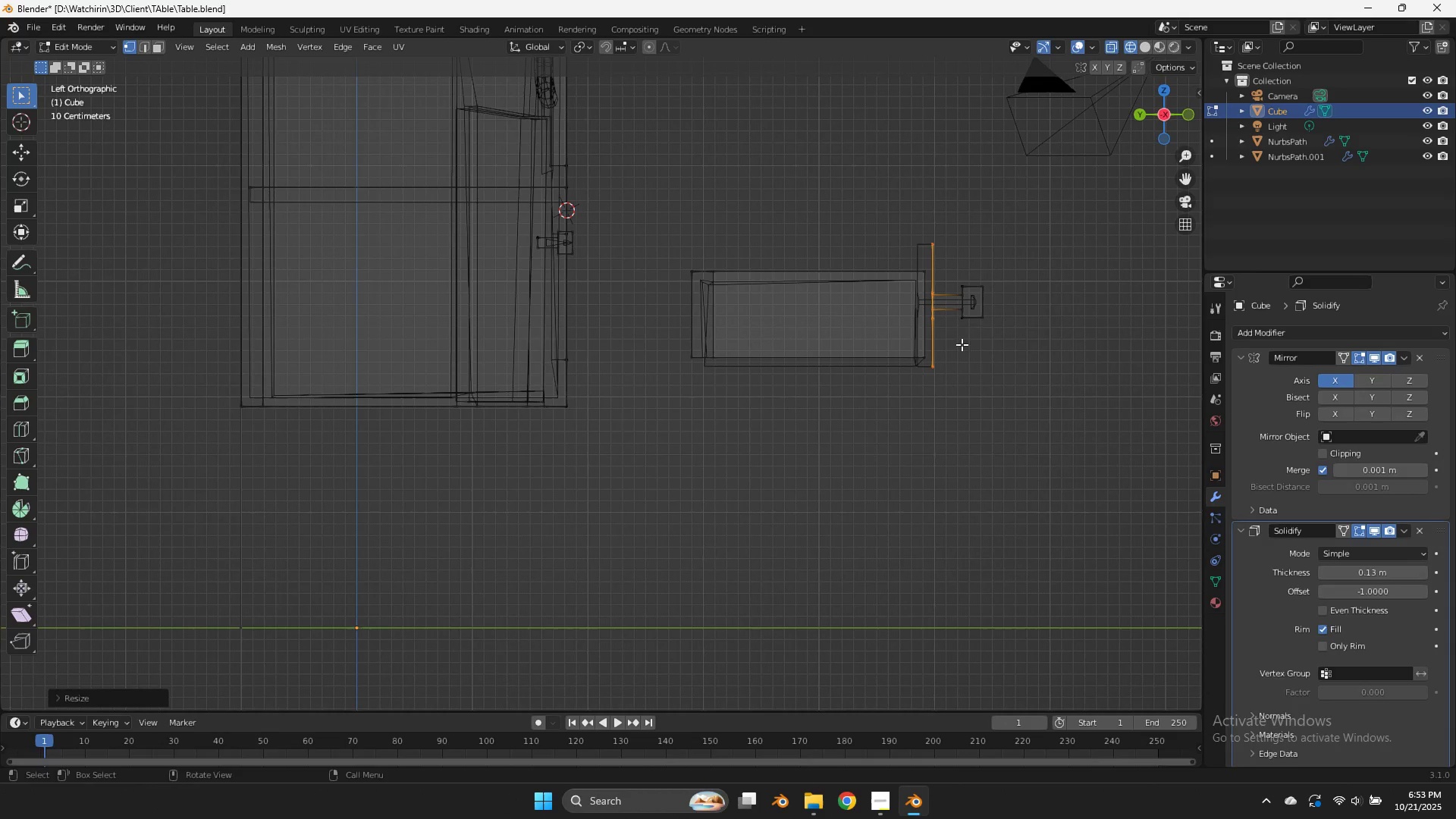 
type(za)
 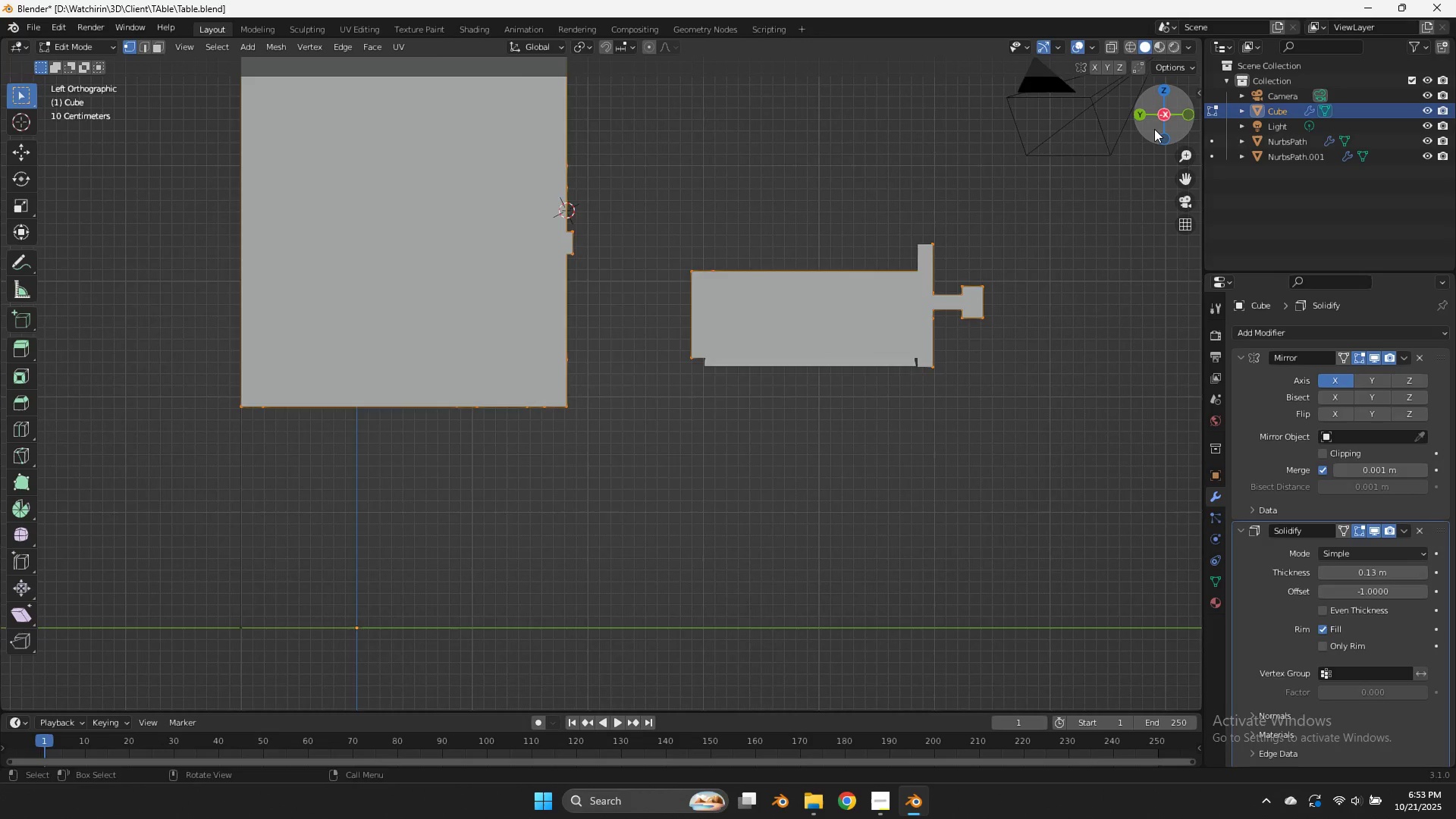 
left_click_drag(start_coordinate=[1155, 128], to_coordinate=[1055, 174])
 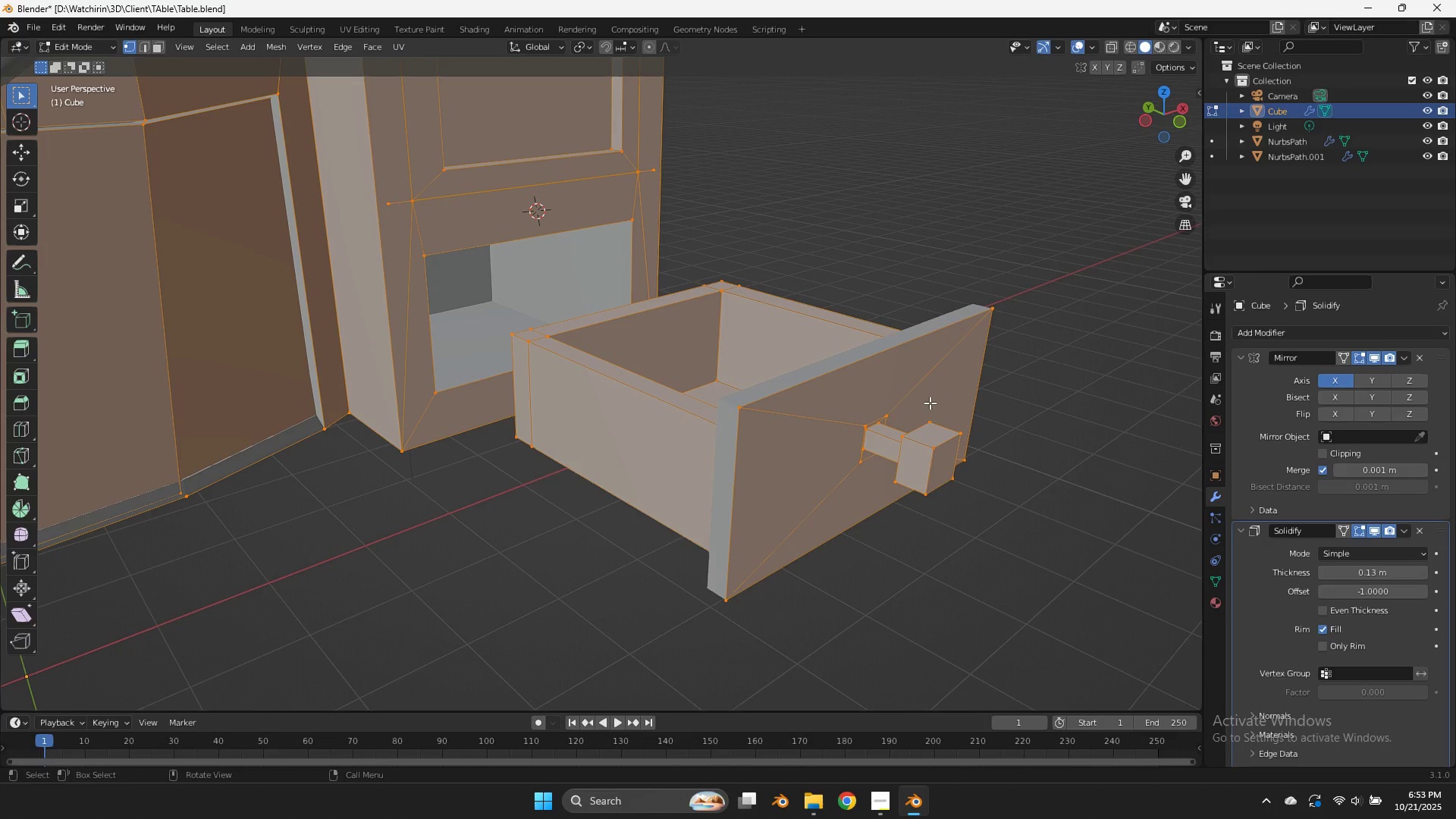 
left_click([930, 403])
 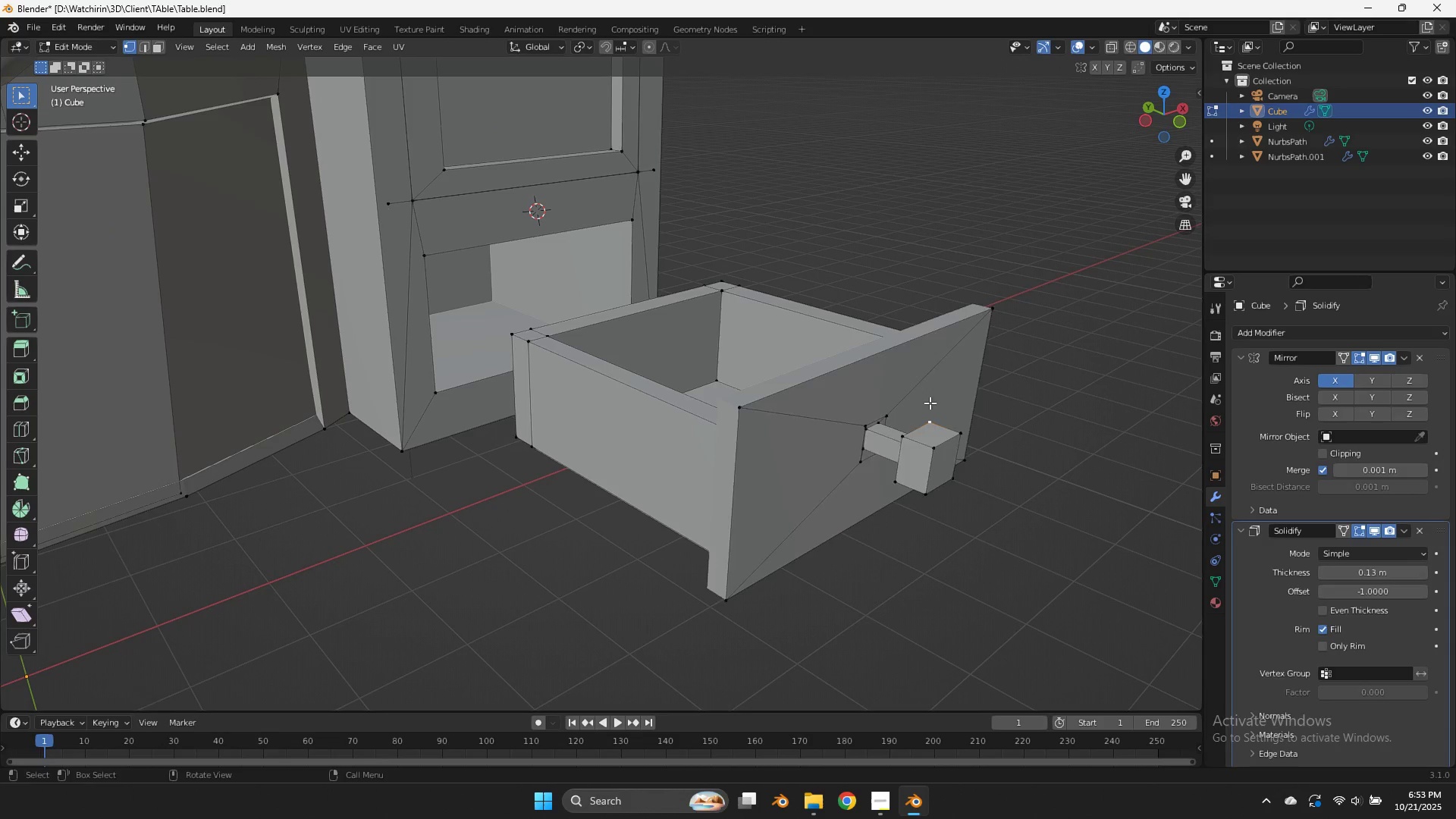 
type(lllguy)
 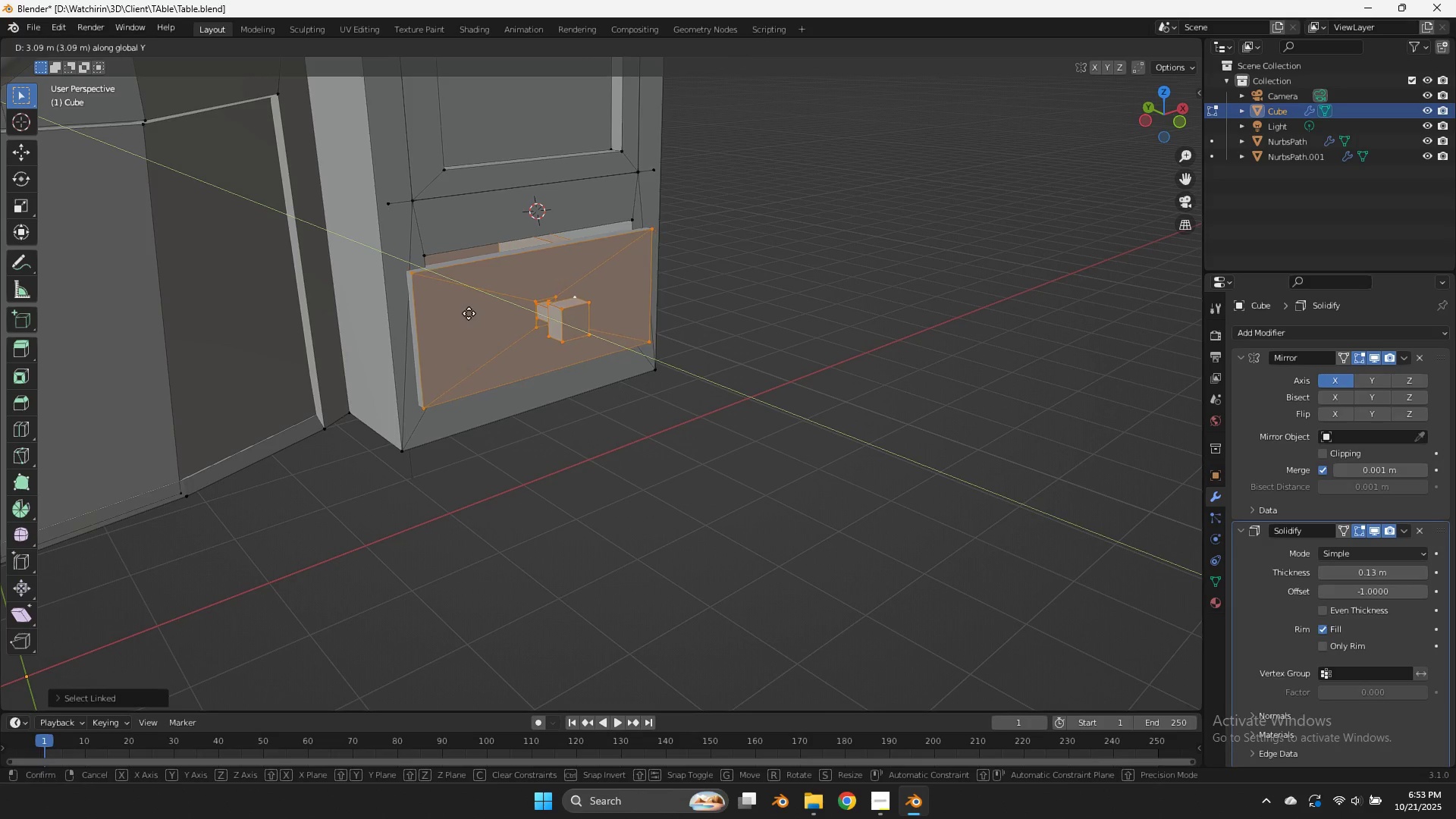 
wait(5.05)
 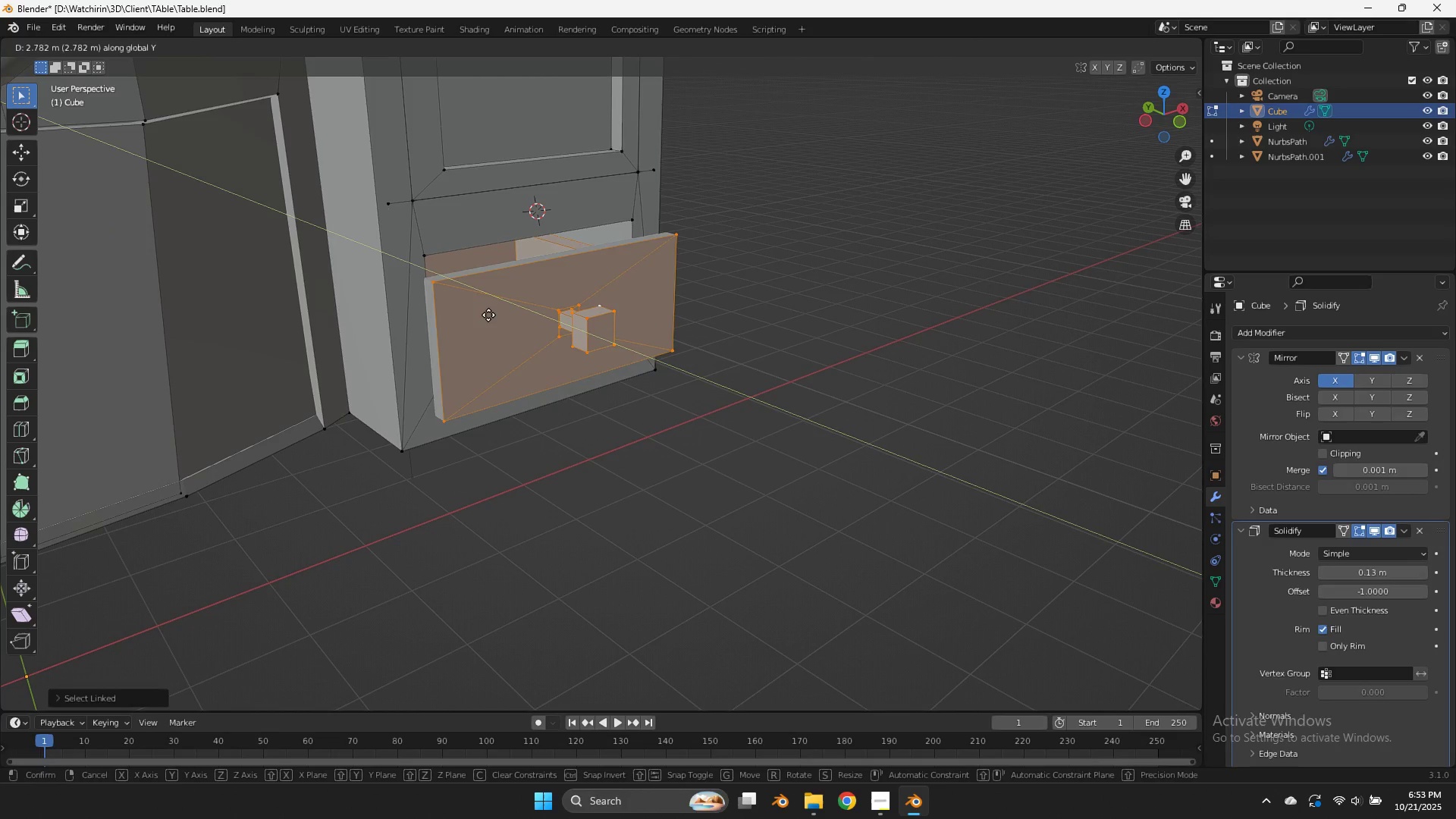 
left_click([472, 316])
 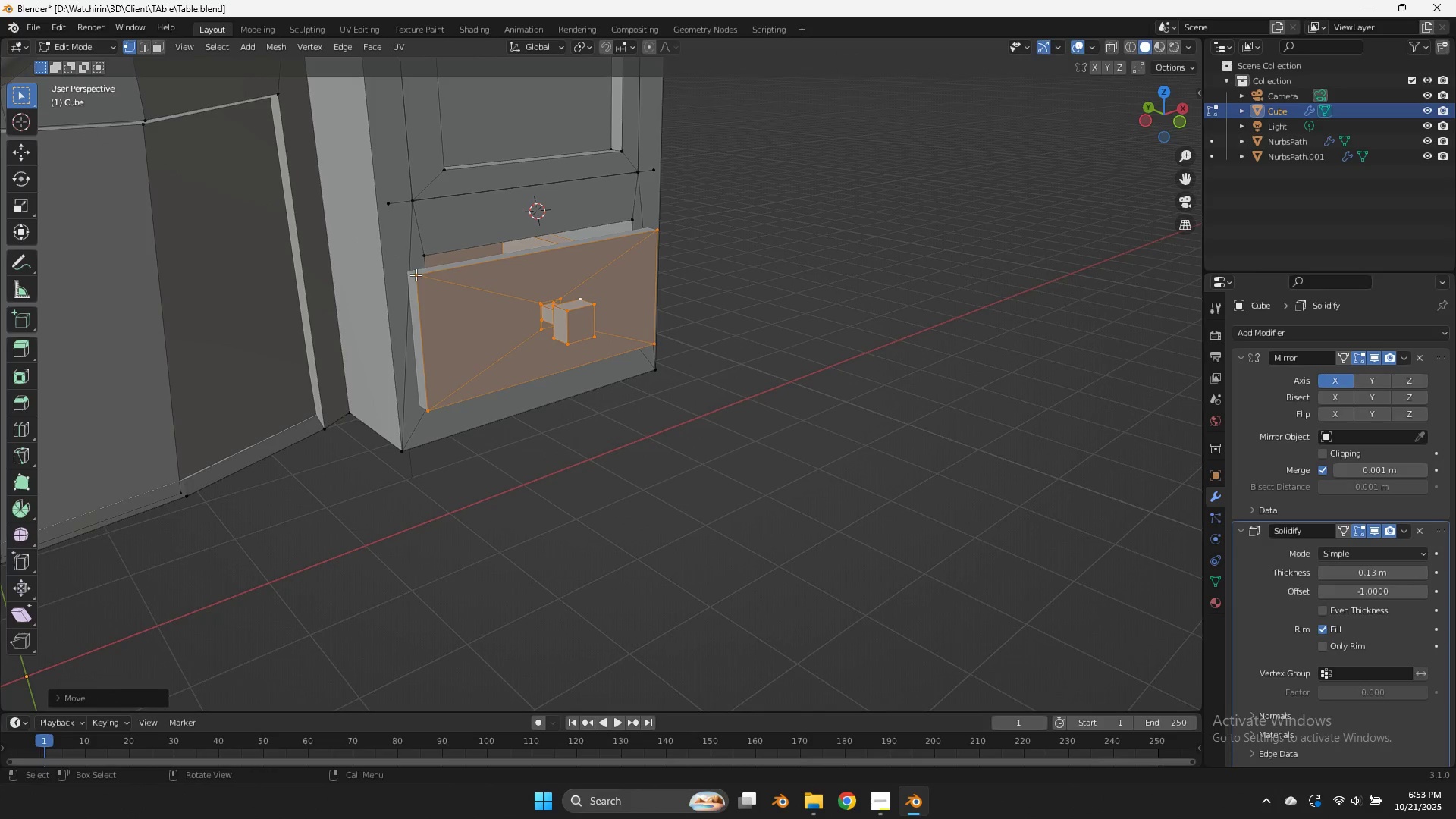 
left_click([416, 275])
 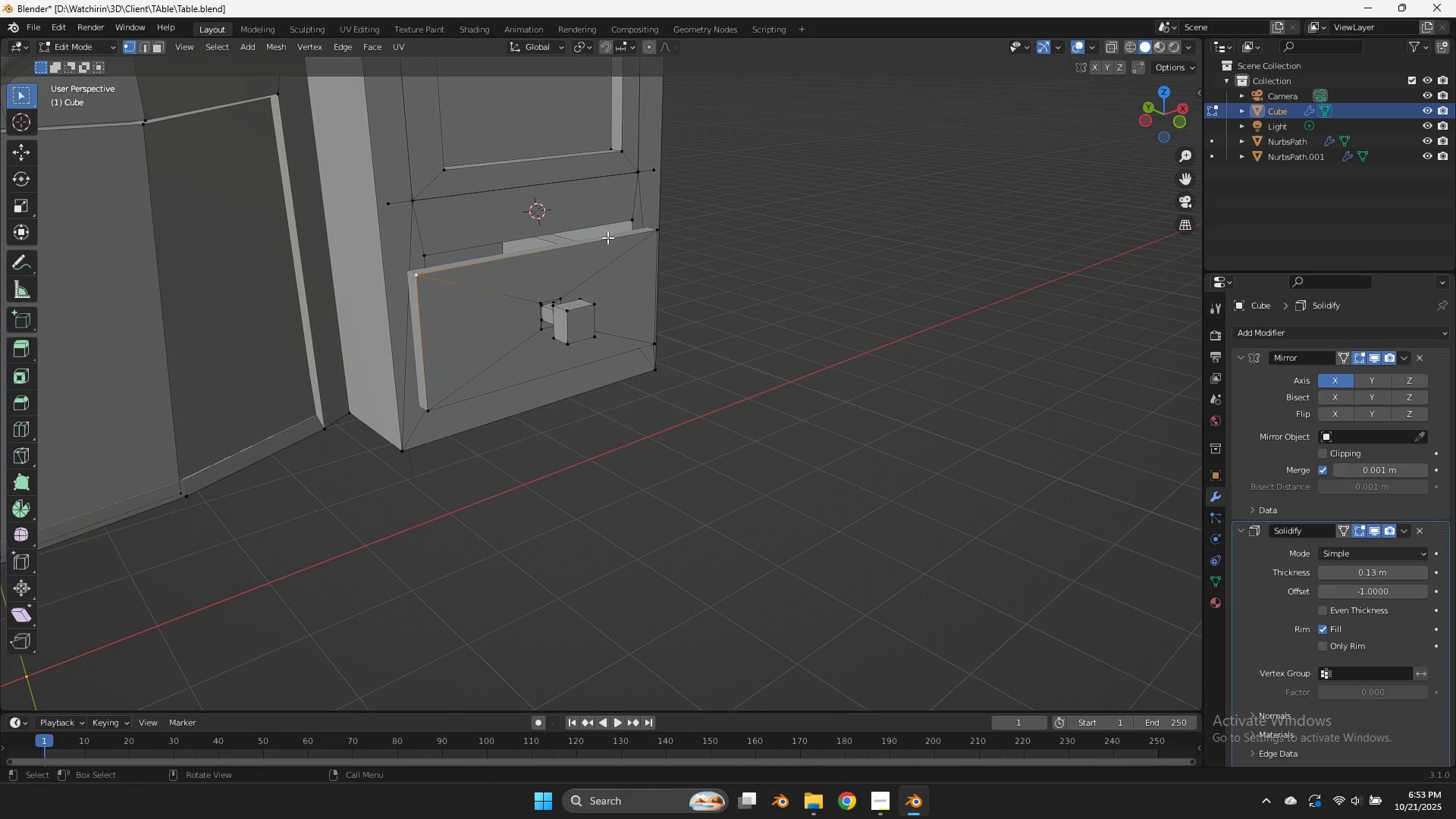 
hold_key(key=ShiftLeft, duration=0.58)
left_click([657, 239])
 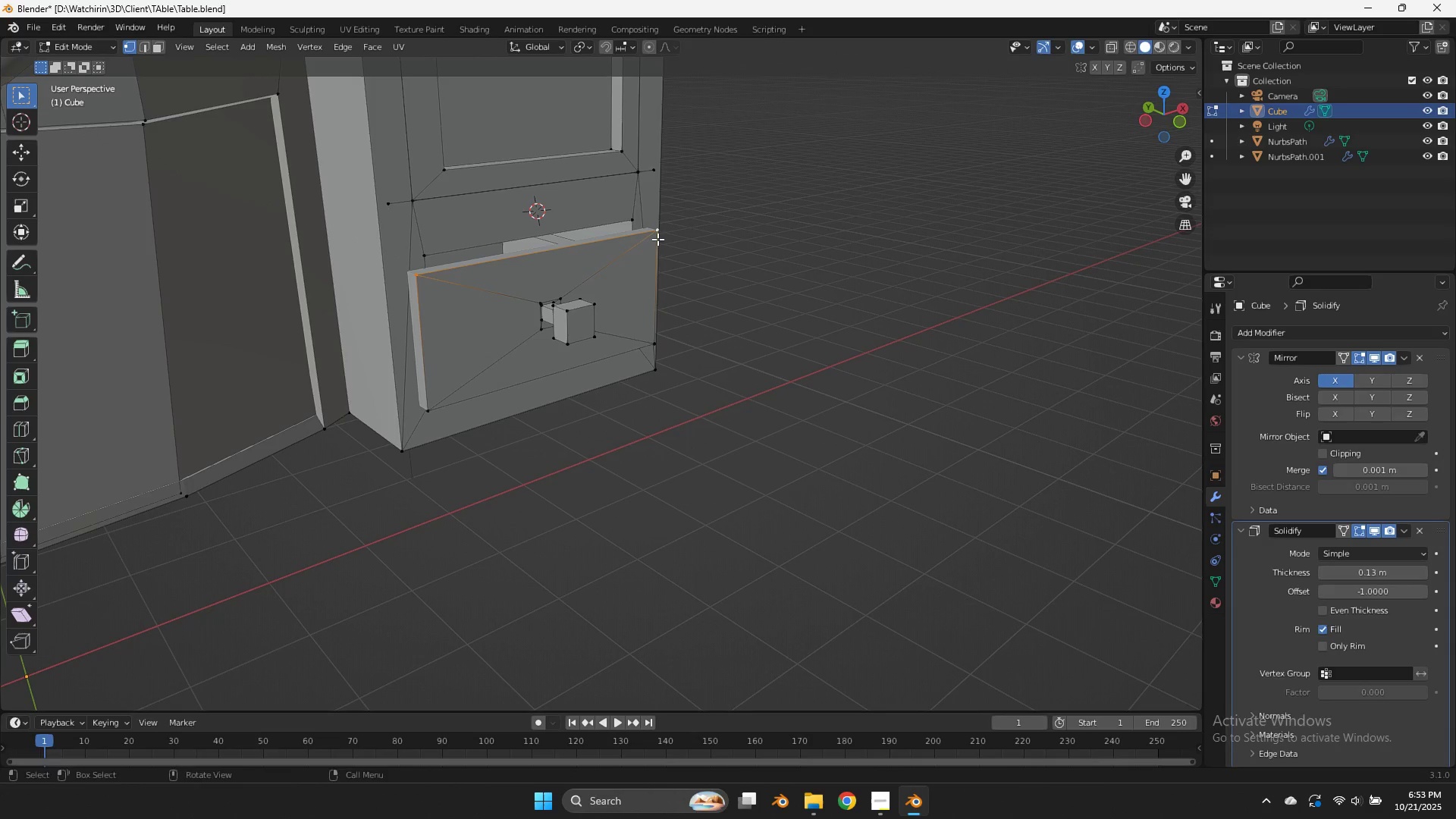 
type(gz)
 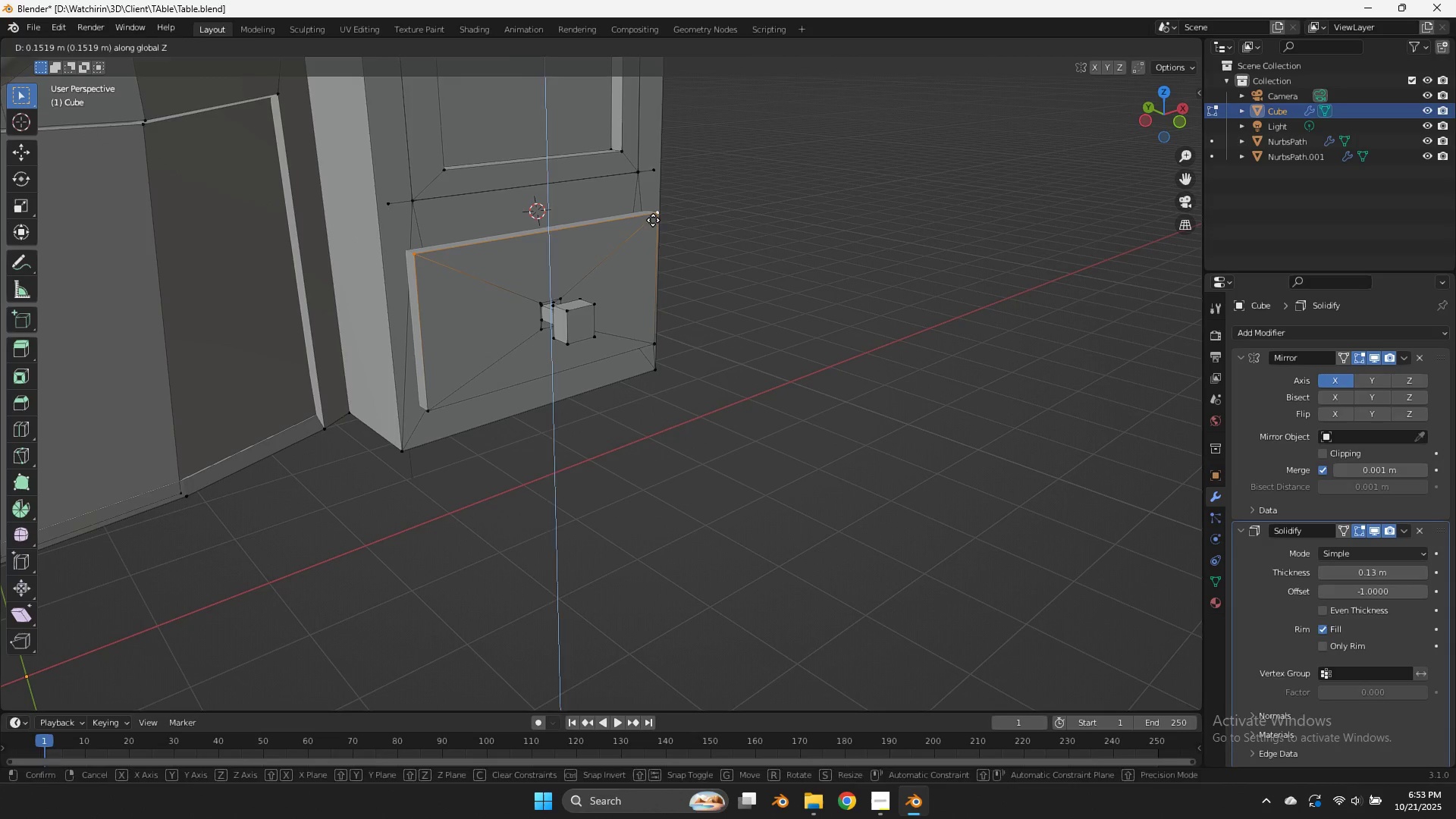 
left_click([653, 220])
 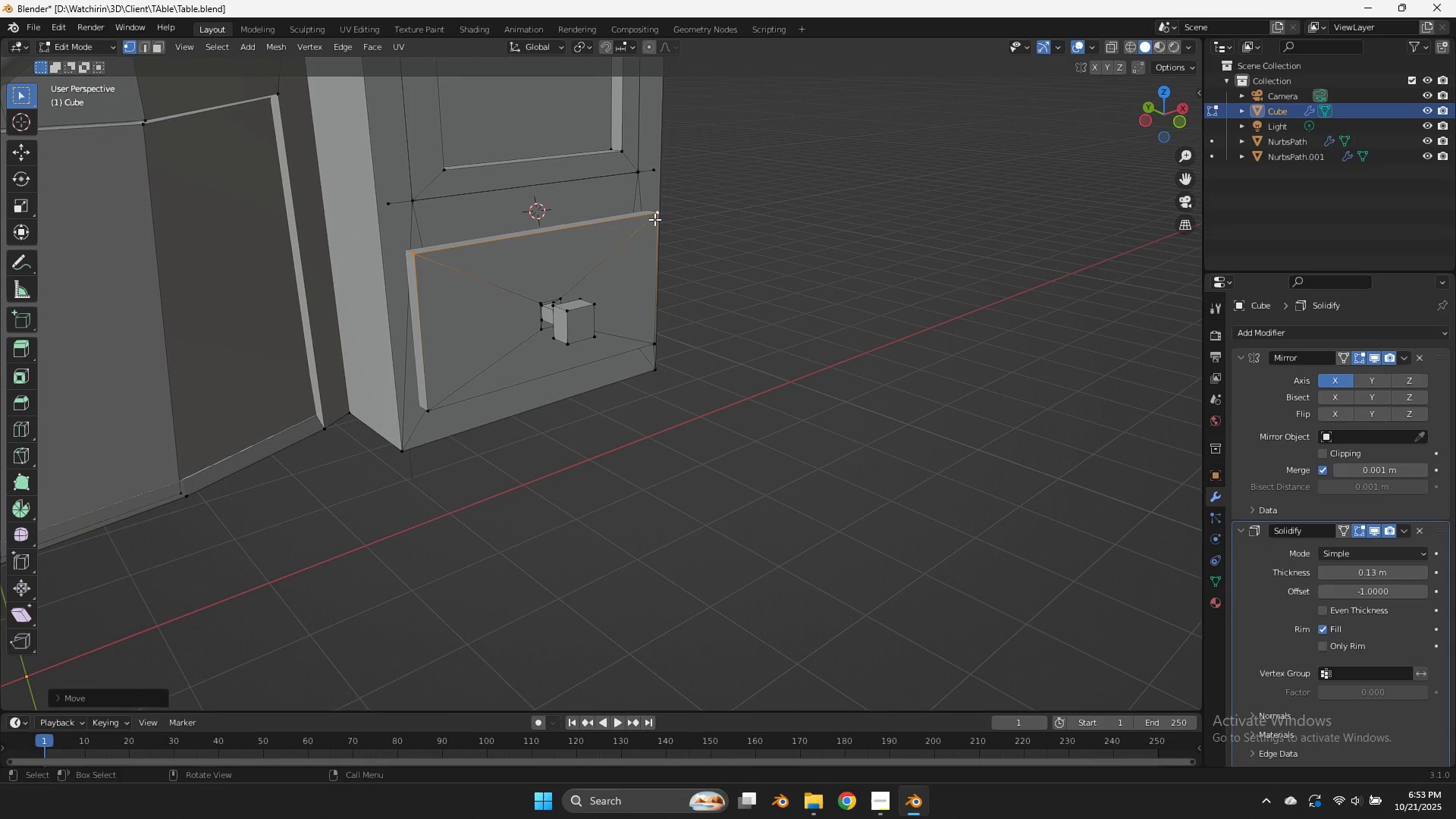 
key(Control+ControlLeft)
 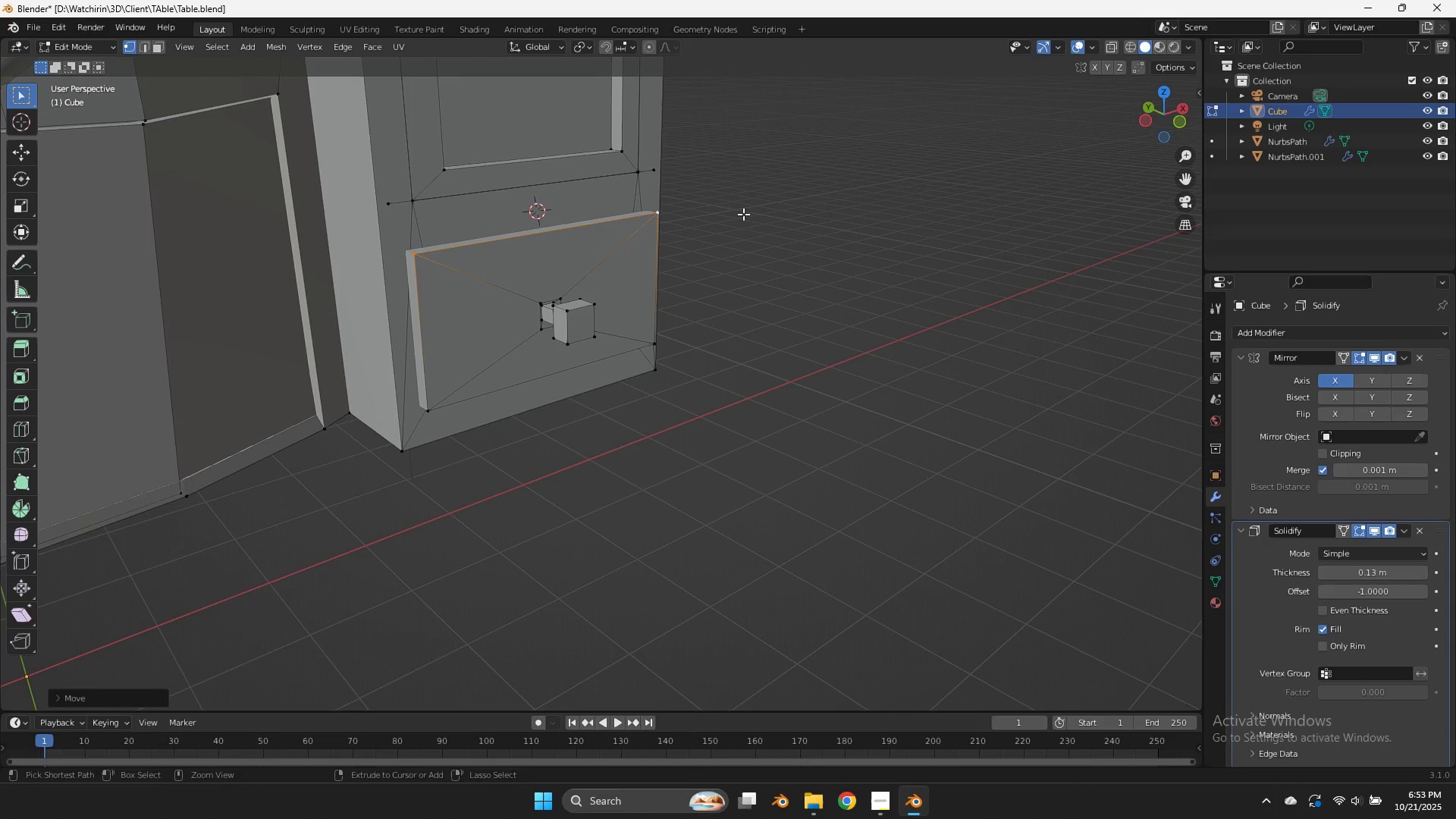 
key(Control+S)
 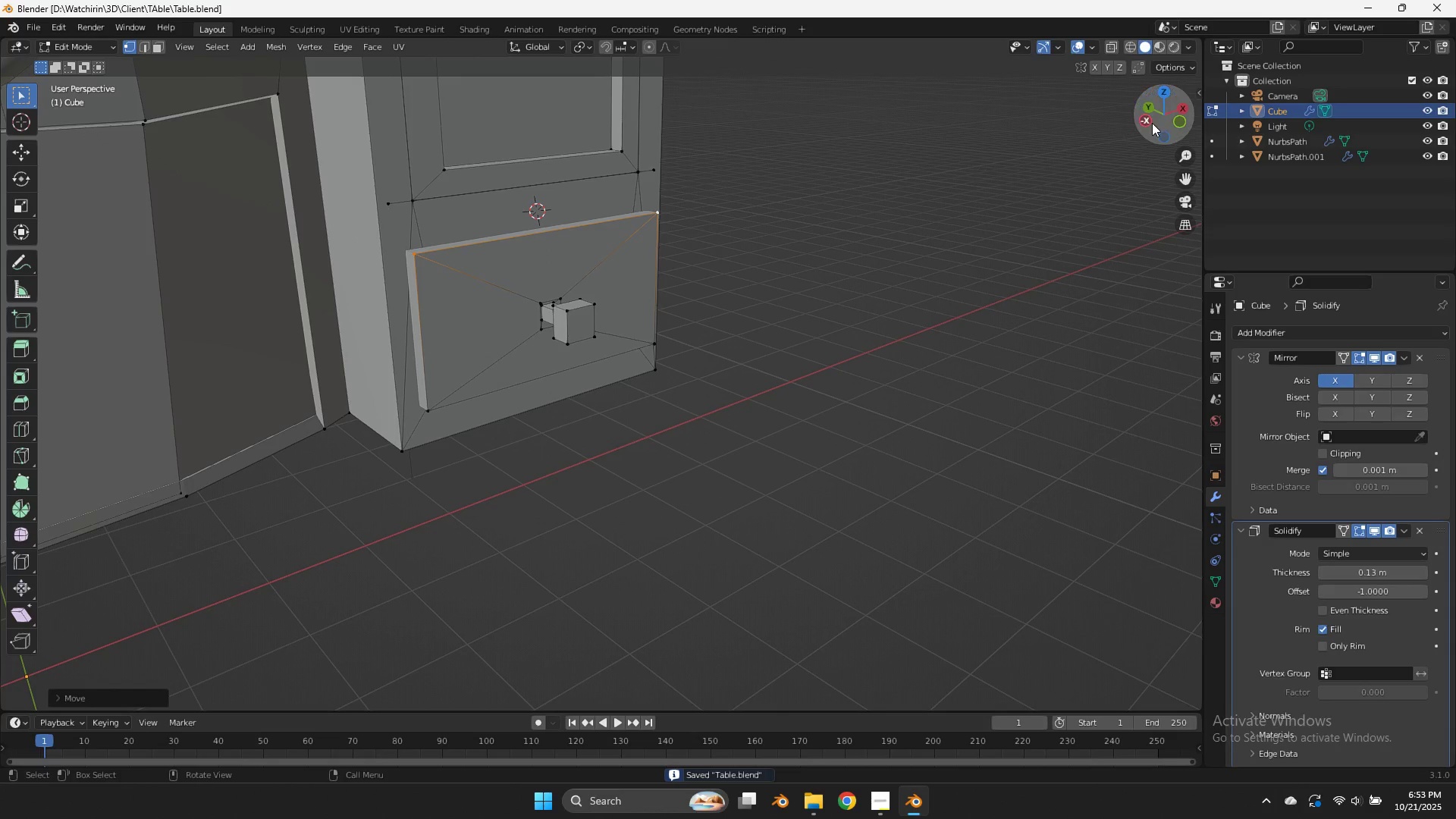 
key(Tab)
key(Tab)
type(zzgy)
 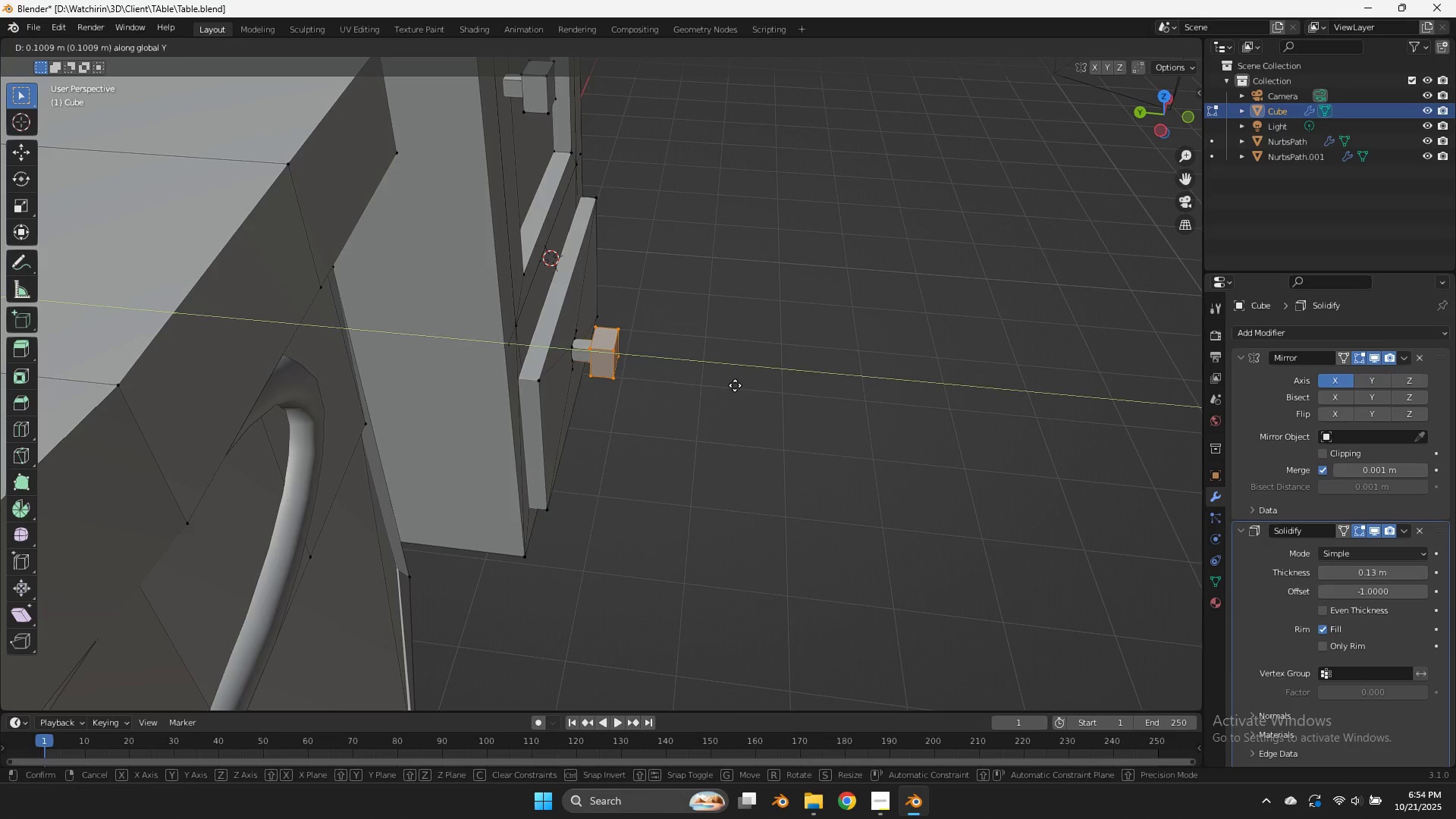 
left_click_drag(start_coordinate=[1174, 121], to_coordinate=[61, 159])
 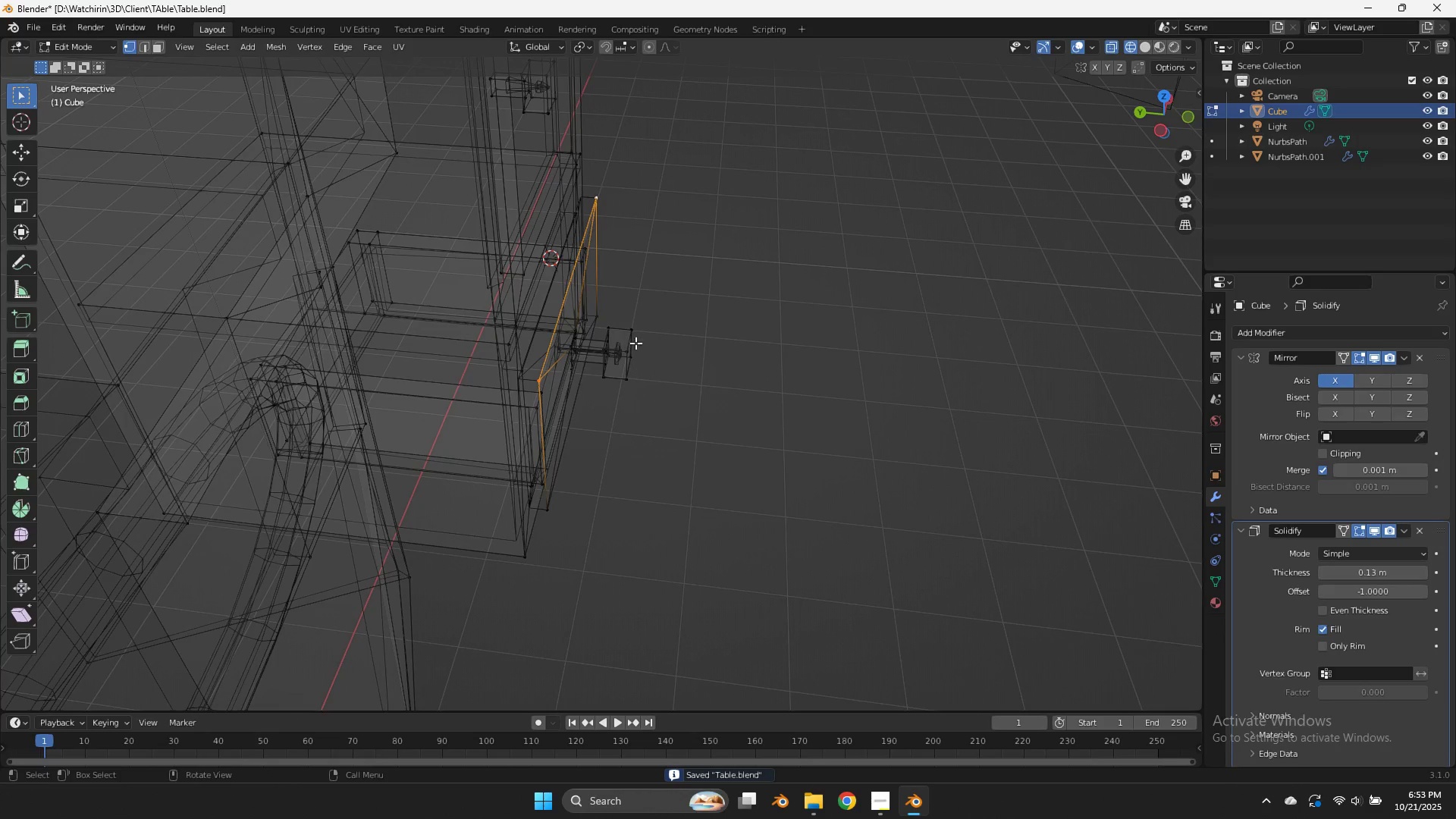 
left_click_drag(start_coordinate=[664, 315], to_coordinate=[598, 397])
 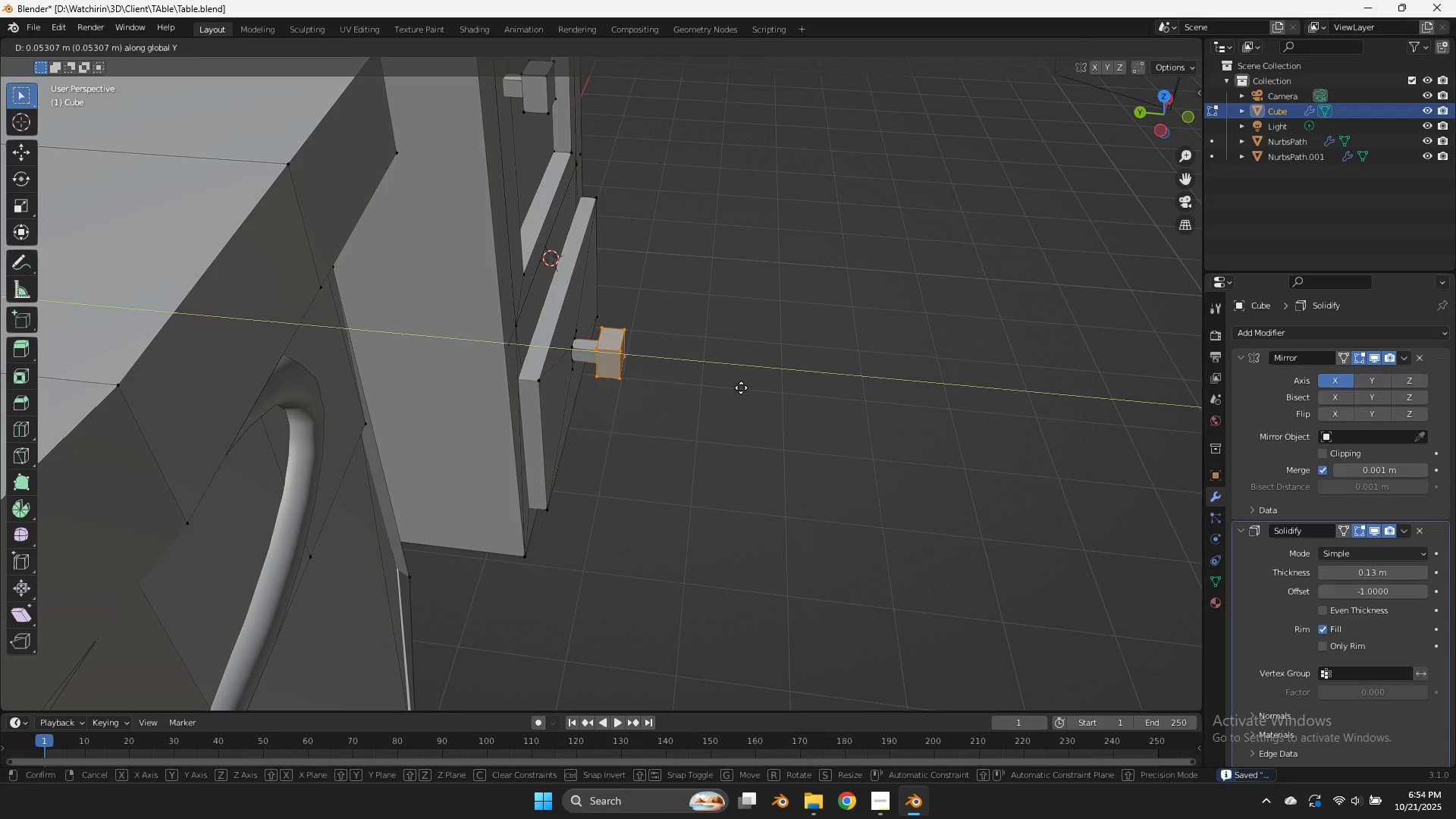 
left_click([731, 384])
 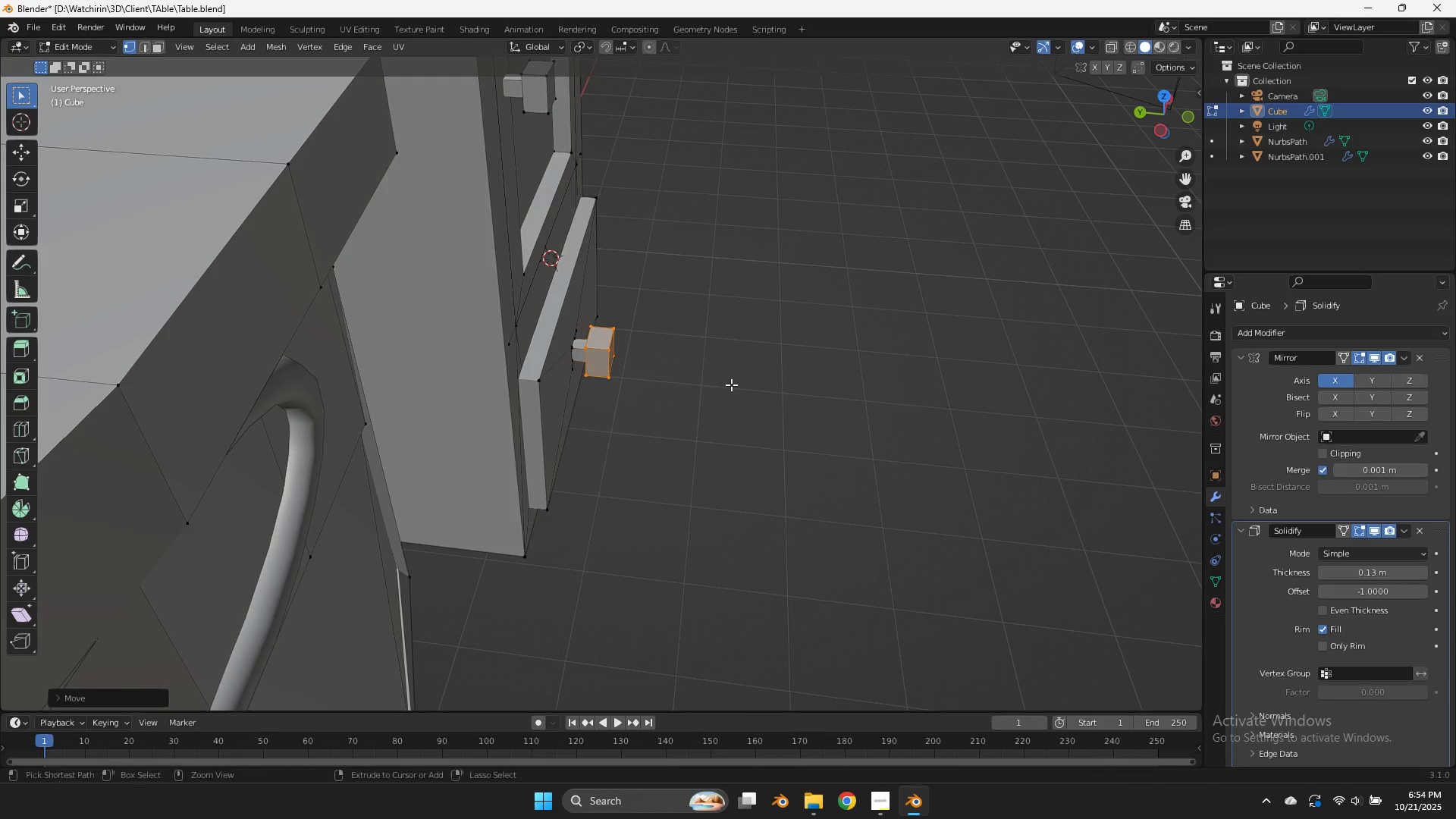 
key(Control+ControlLeft)
 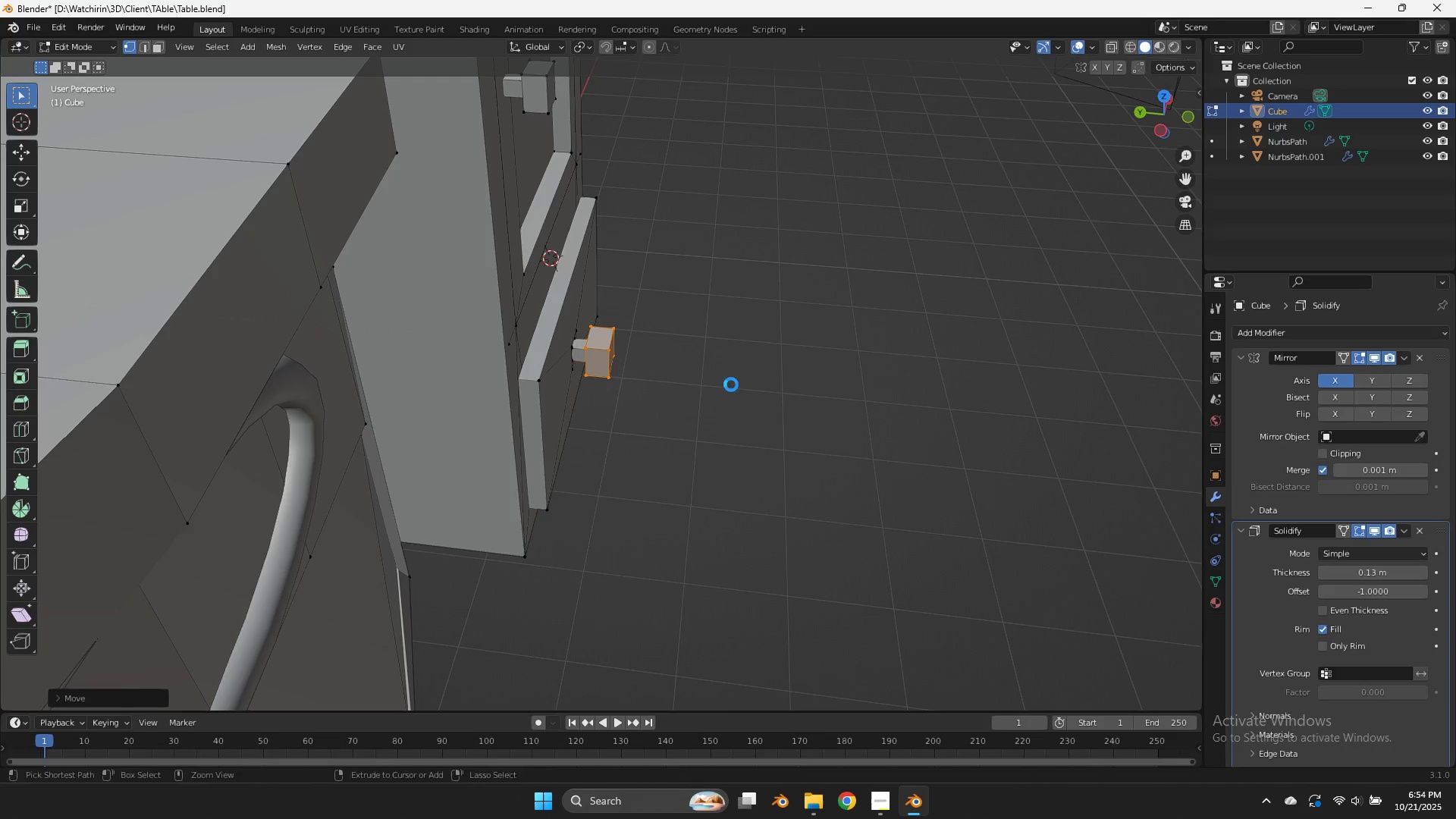 
key(Control+S)
 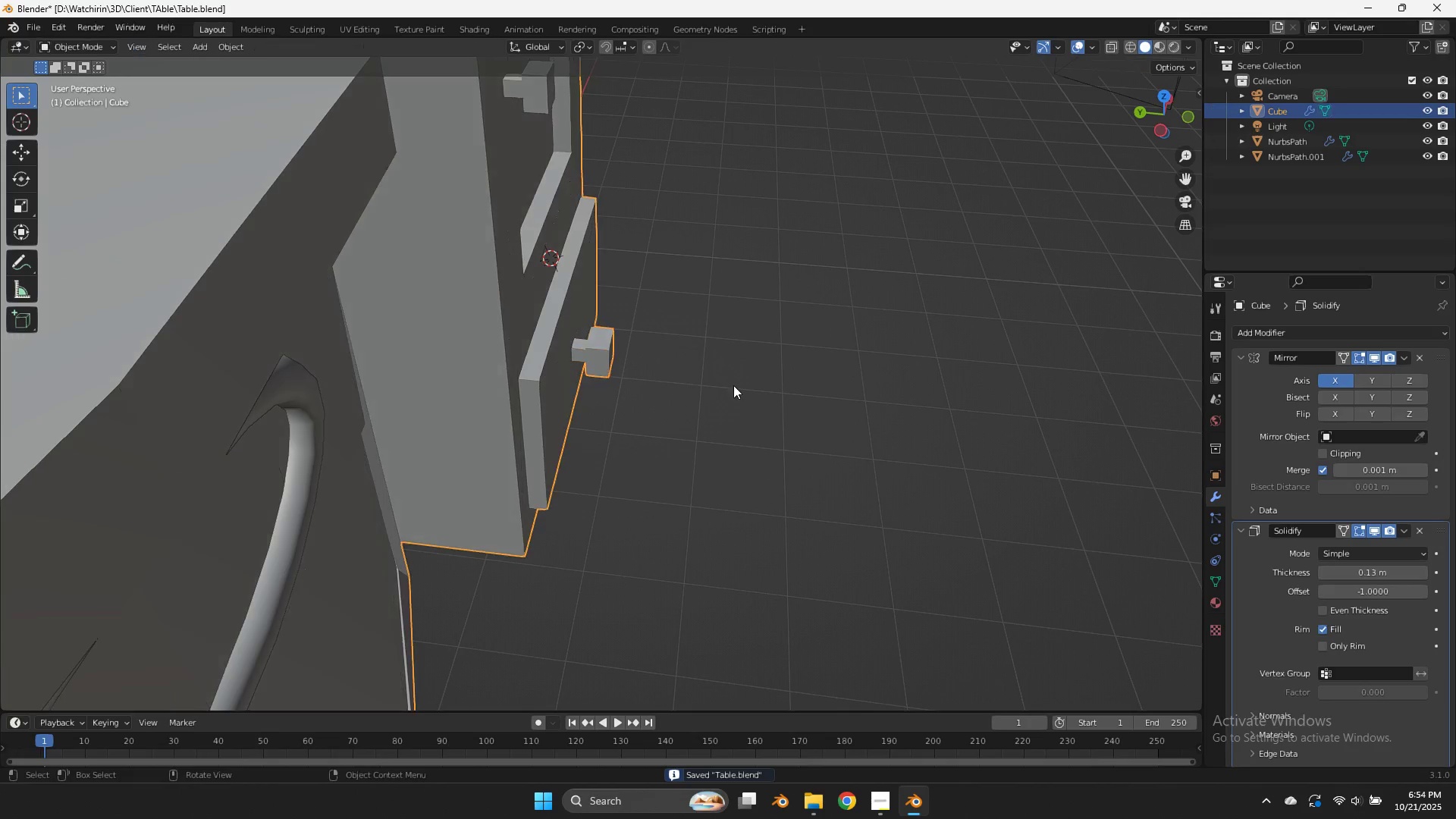 
key(Tab)
 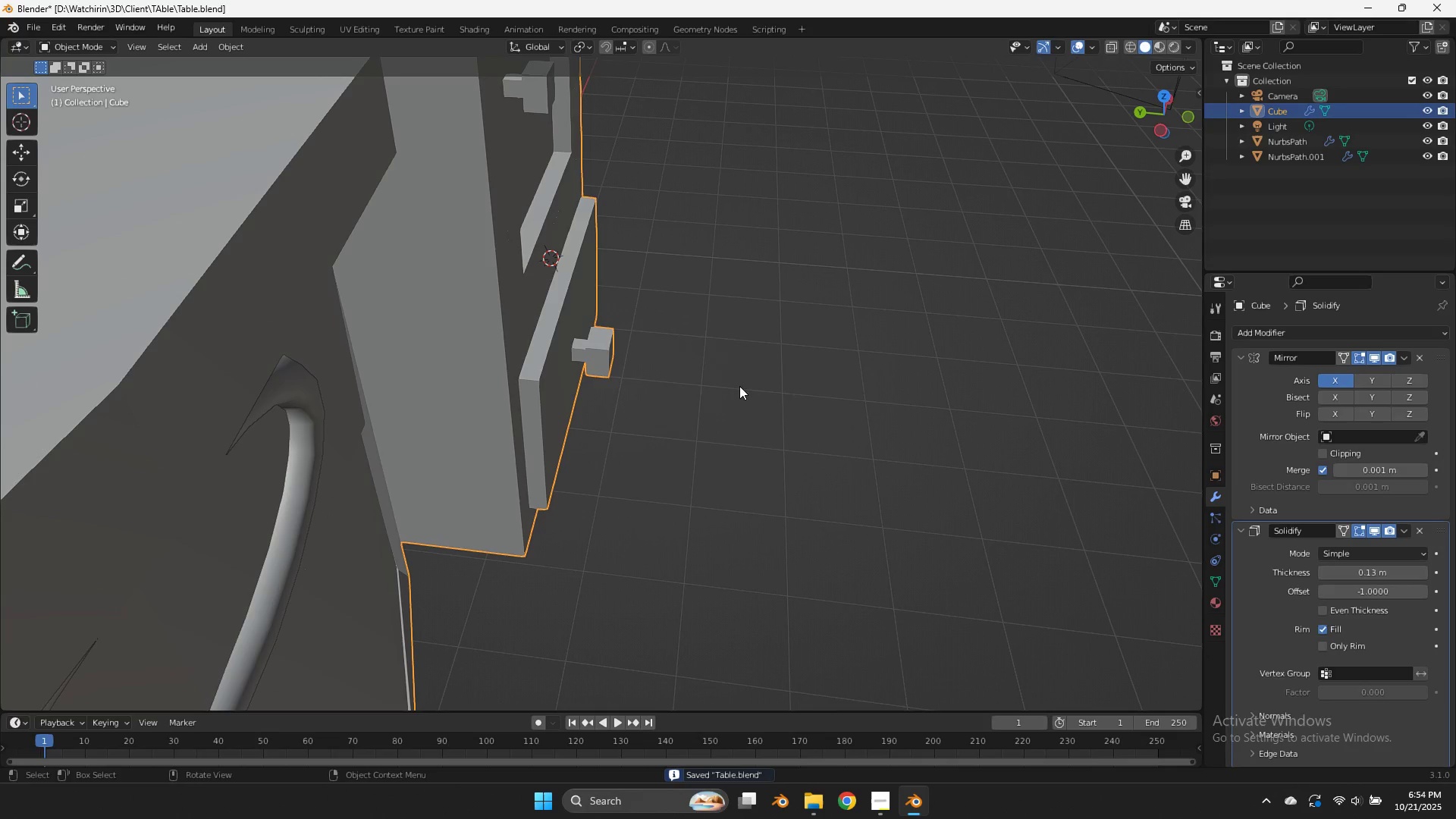 
key(Z)
 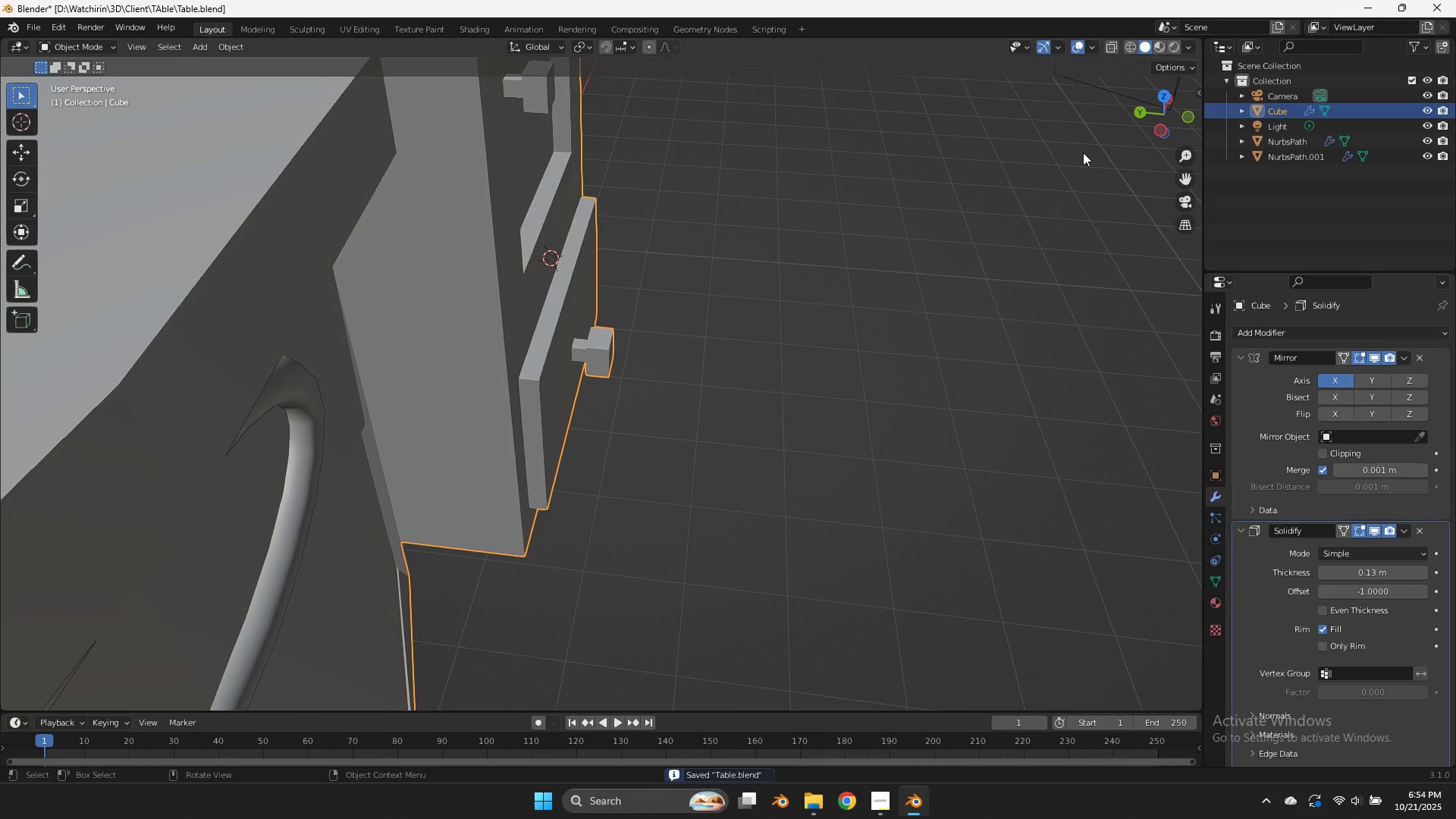 
scroll: coordinate [1083, 152], scroll_direction: down, amount: 3.0
 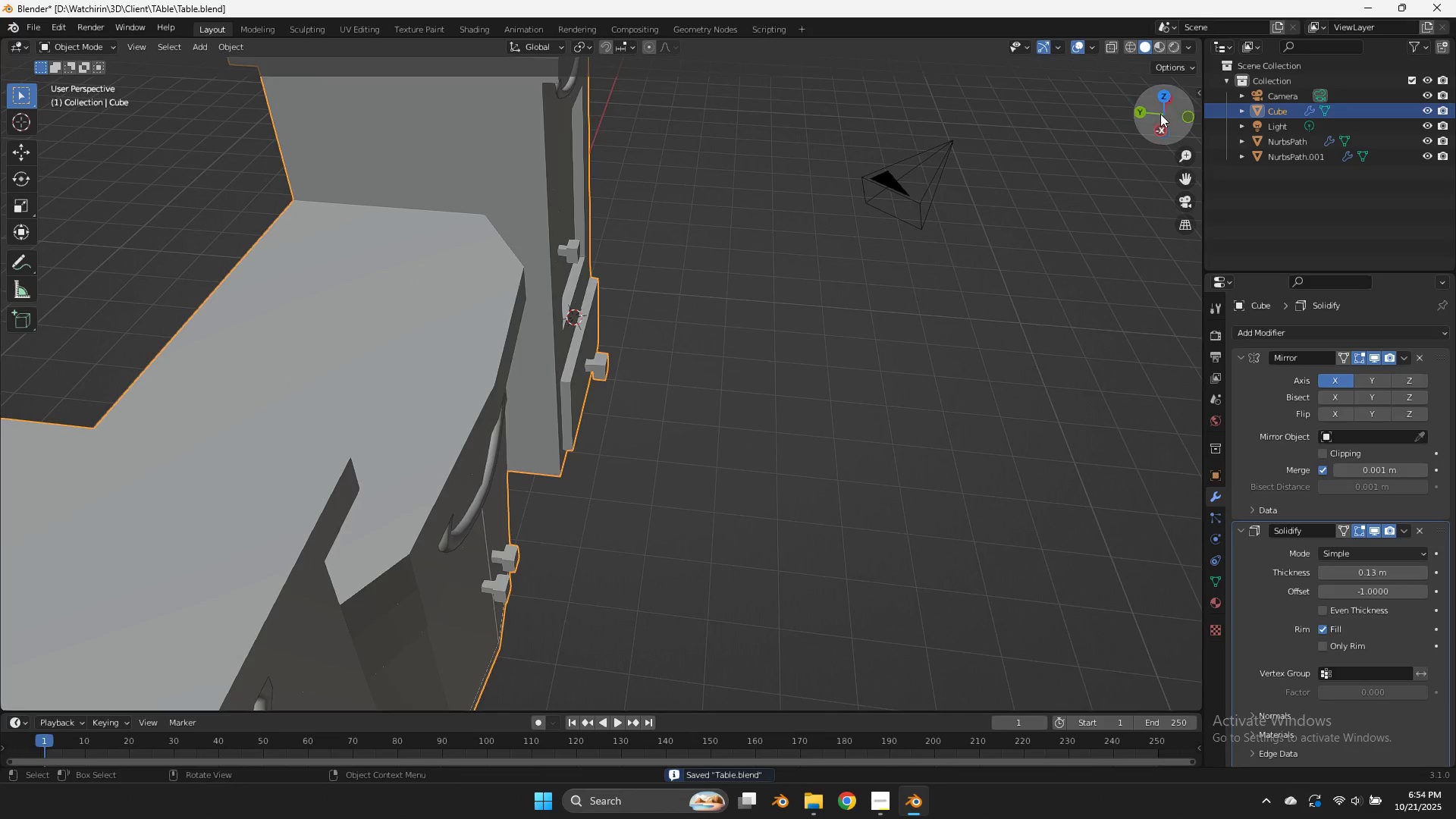 
left_click_drag(start_coordinate=[1160, 115], to_coordinate=[1037, 97])
 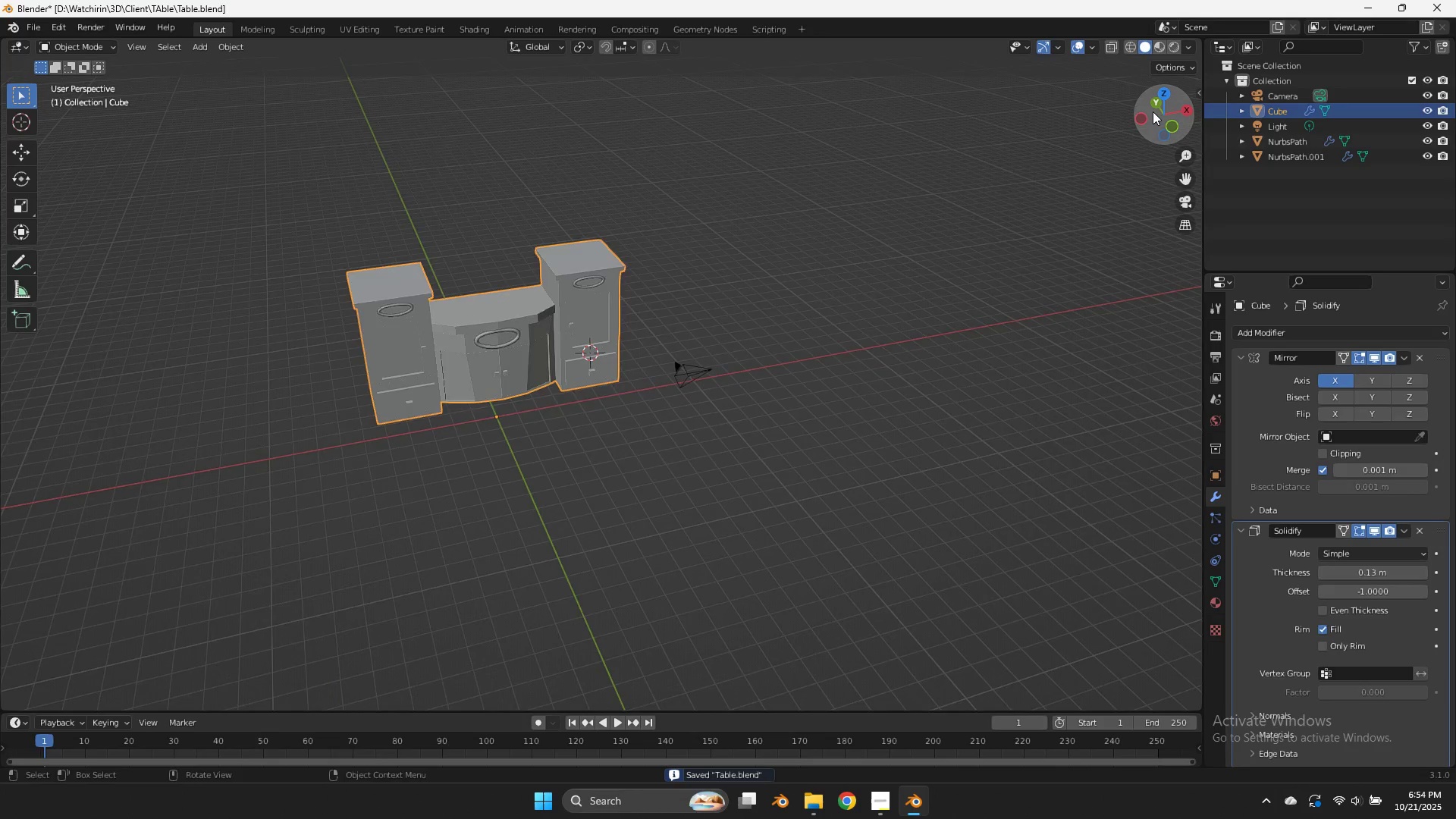 
scroll: coordinate [1153, 111], scroll_direction: down, amount: 11.0
 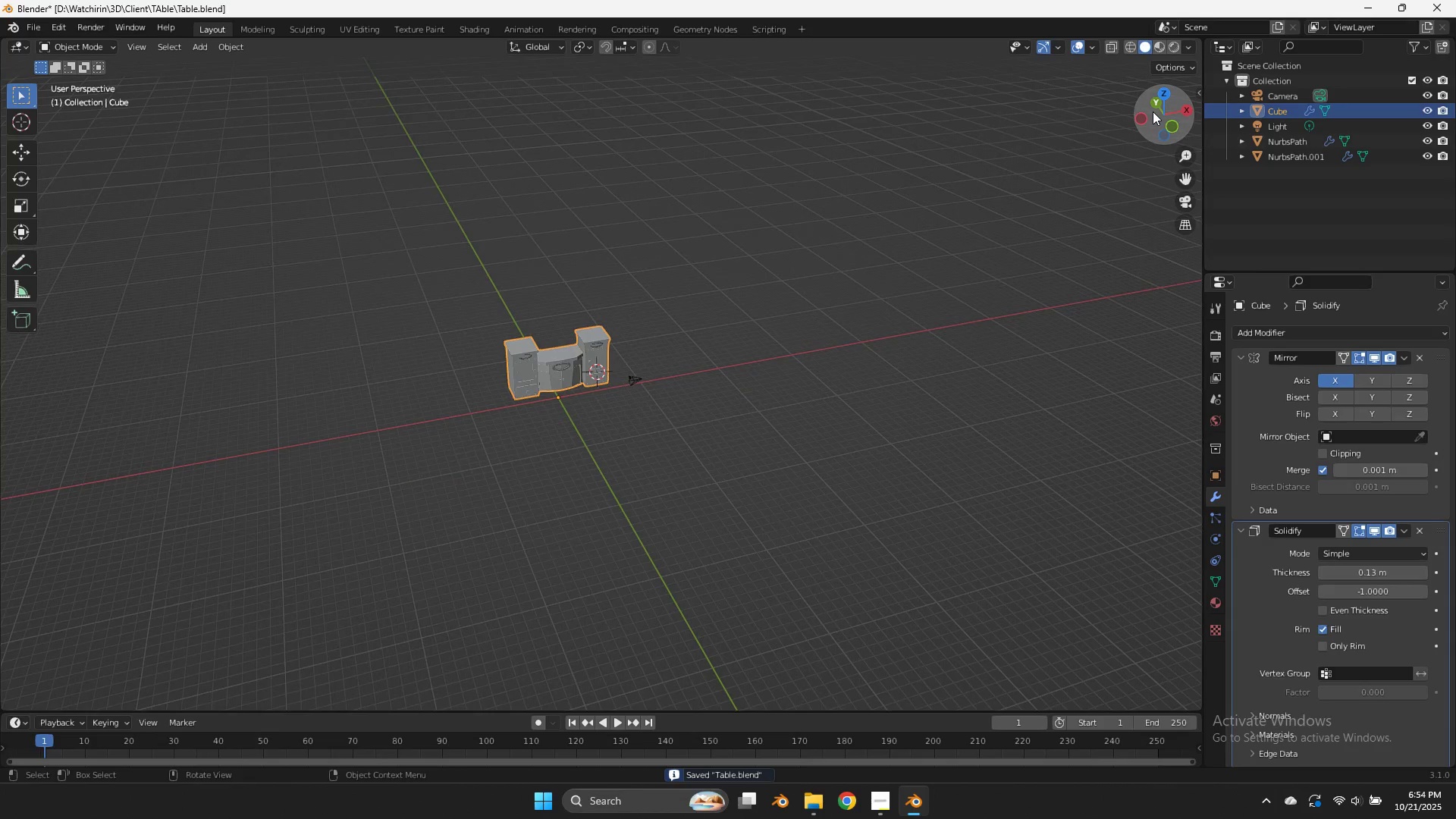 
key(Control+ControlLeft)
 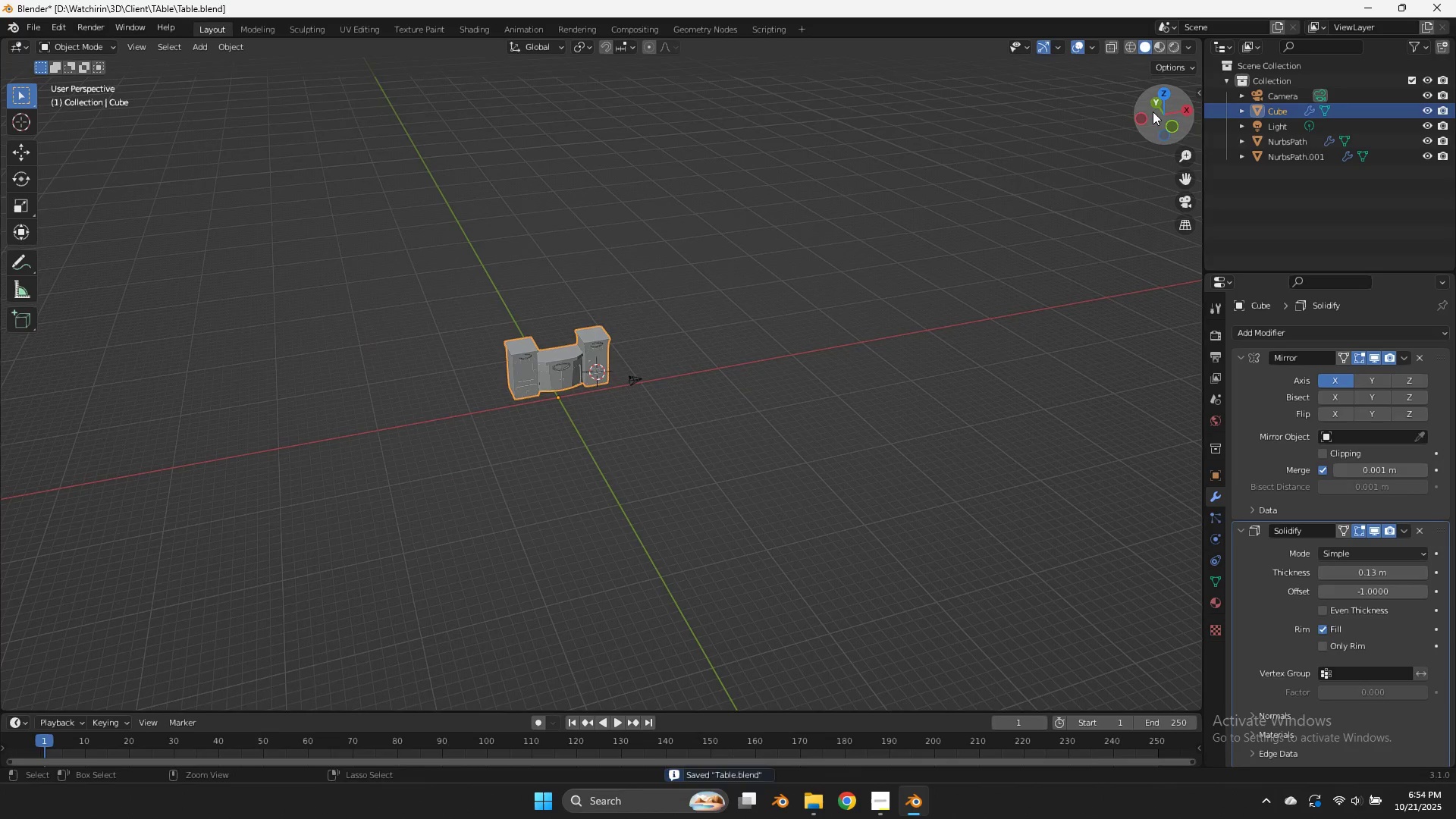 
key(Control+S)
 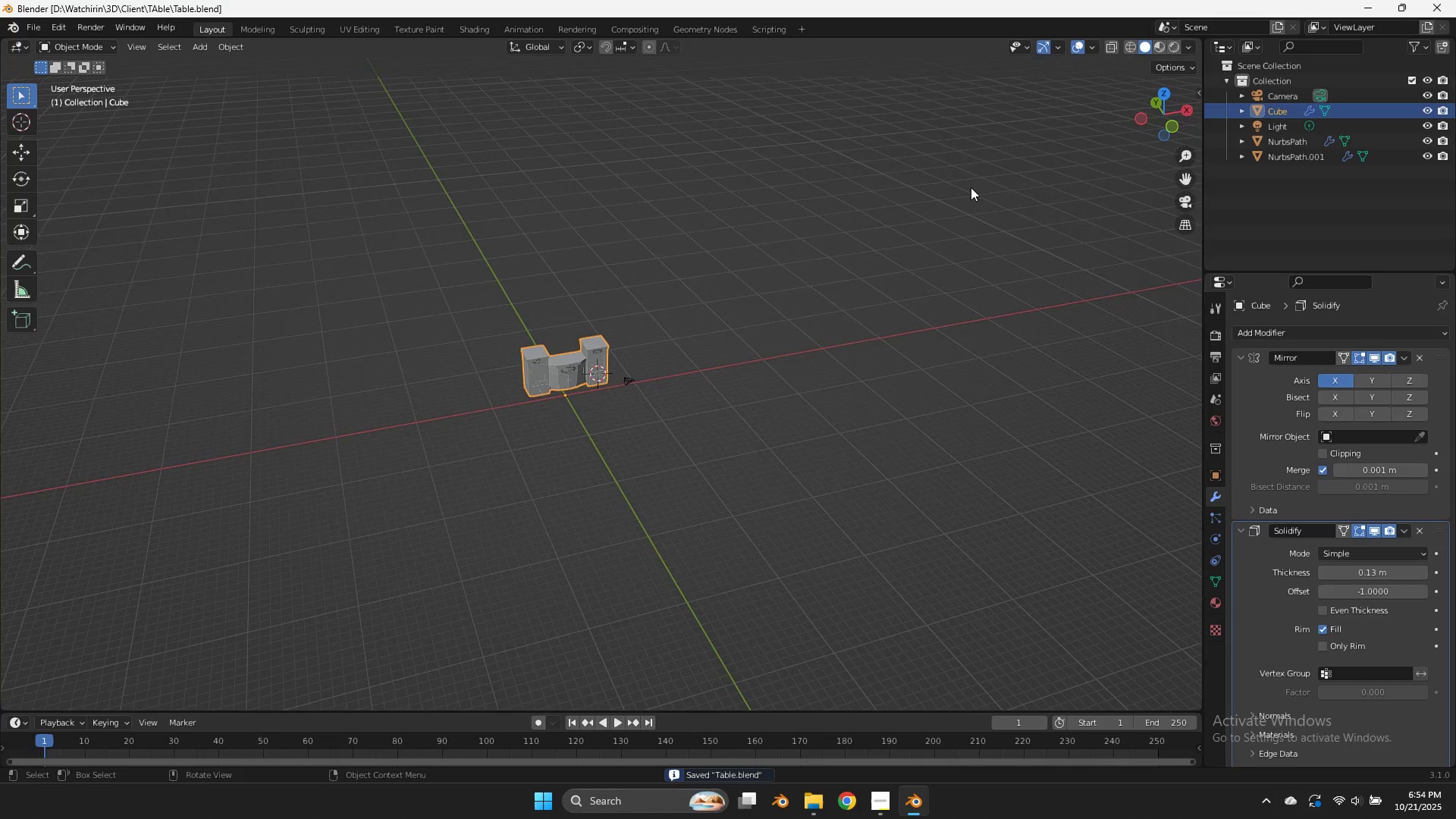 
scroll: coordinate [971, 186], scroll_direction: up, amount: 6.0
 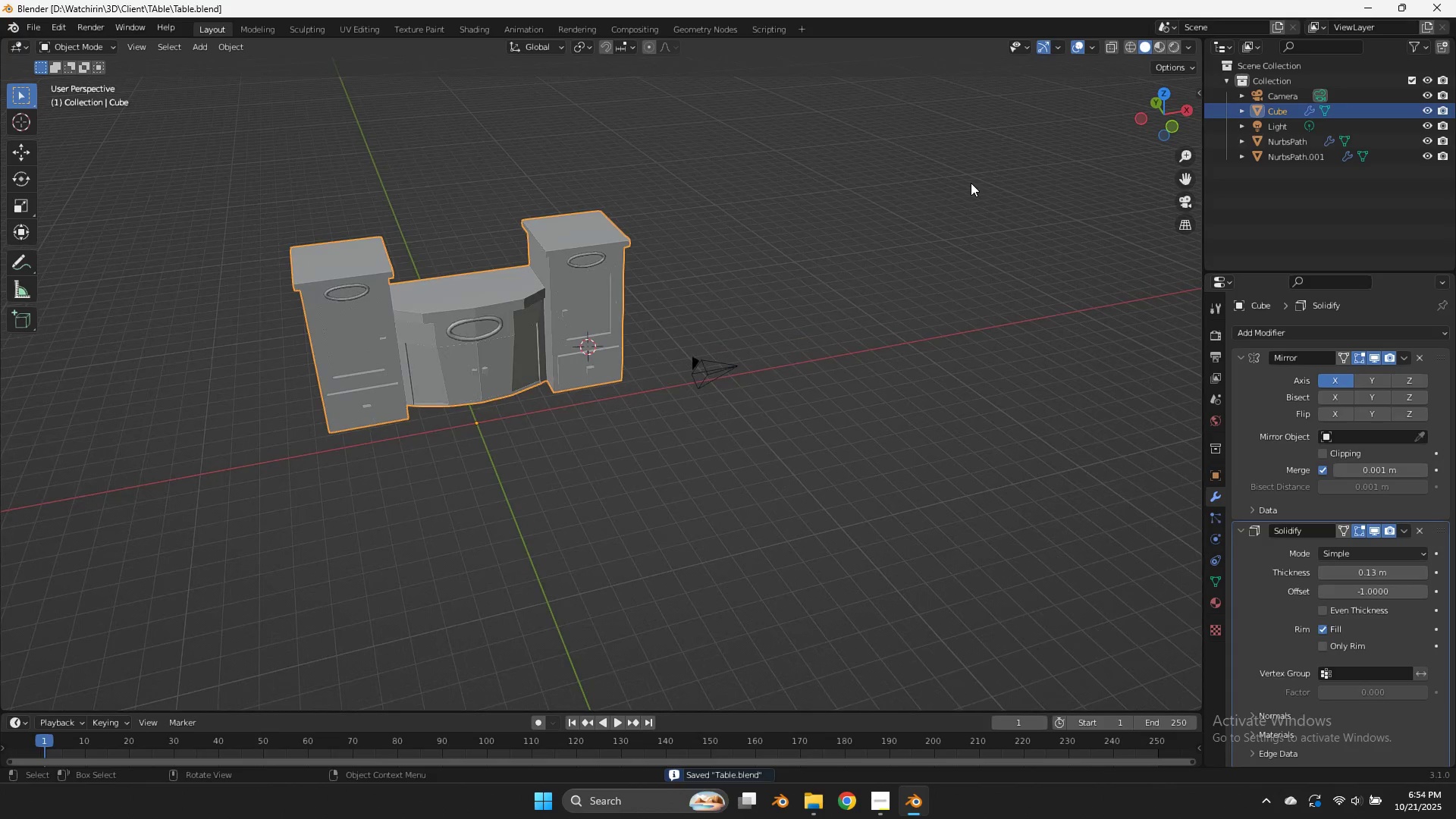 
key(Alt+AltLeft)
 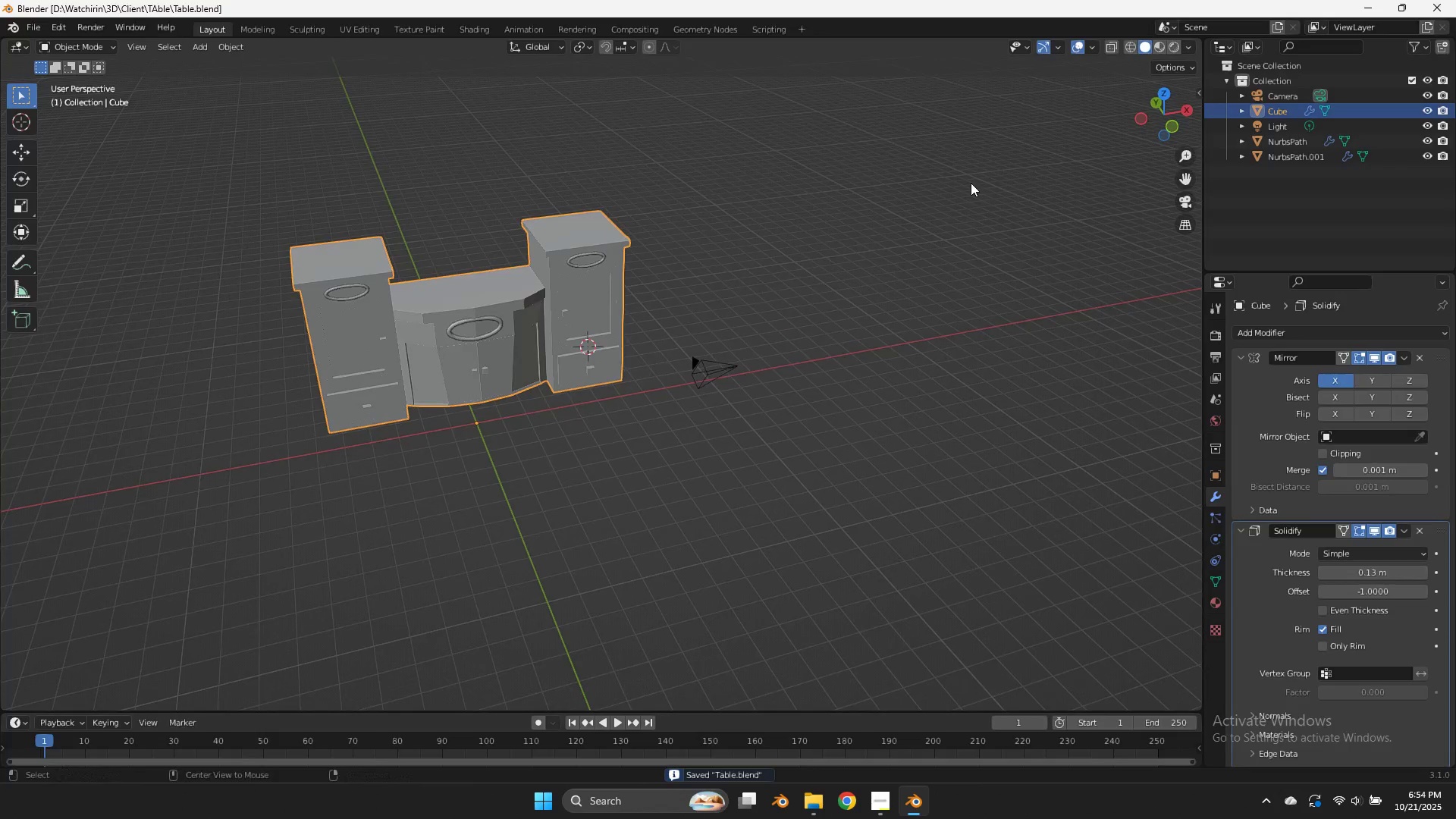 
key(Alt+Tab)